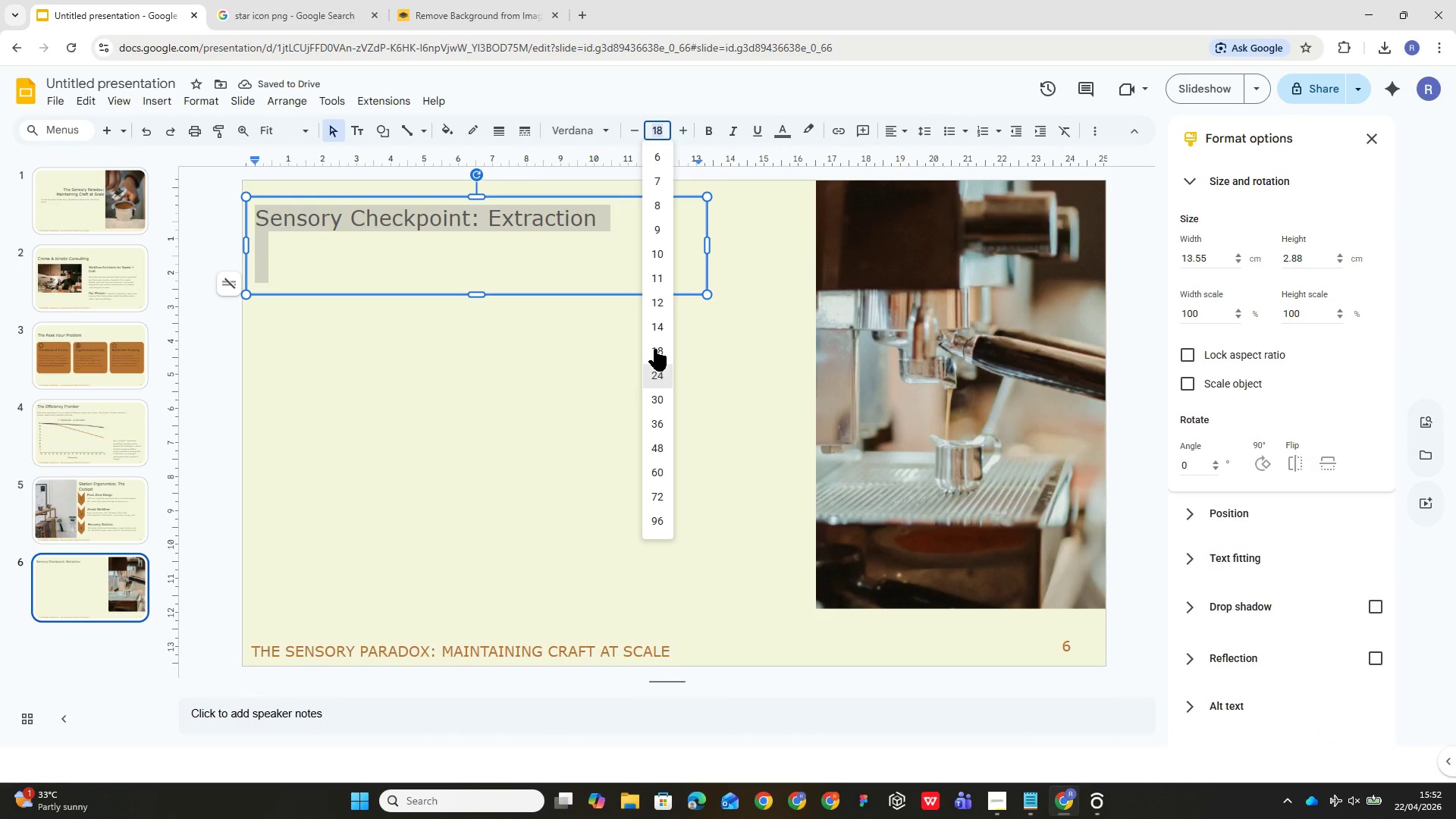 
left_click([649, 377])
 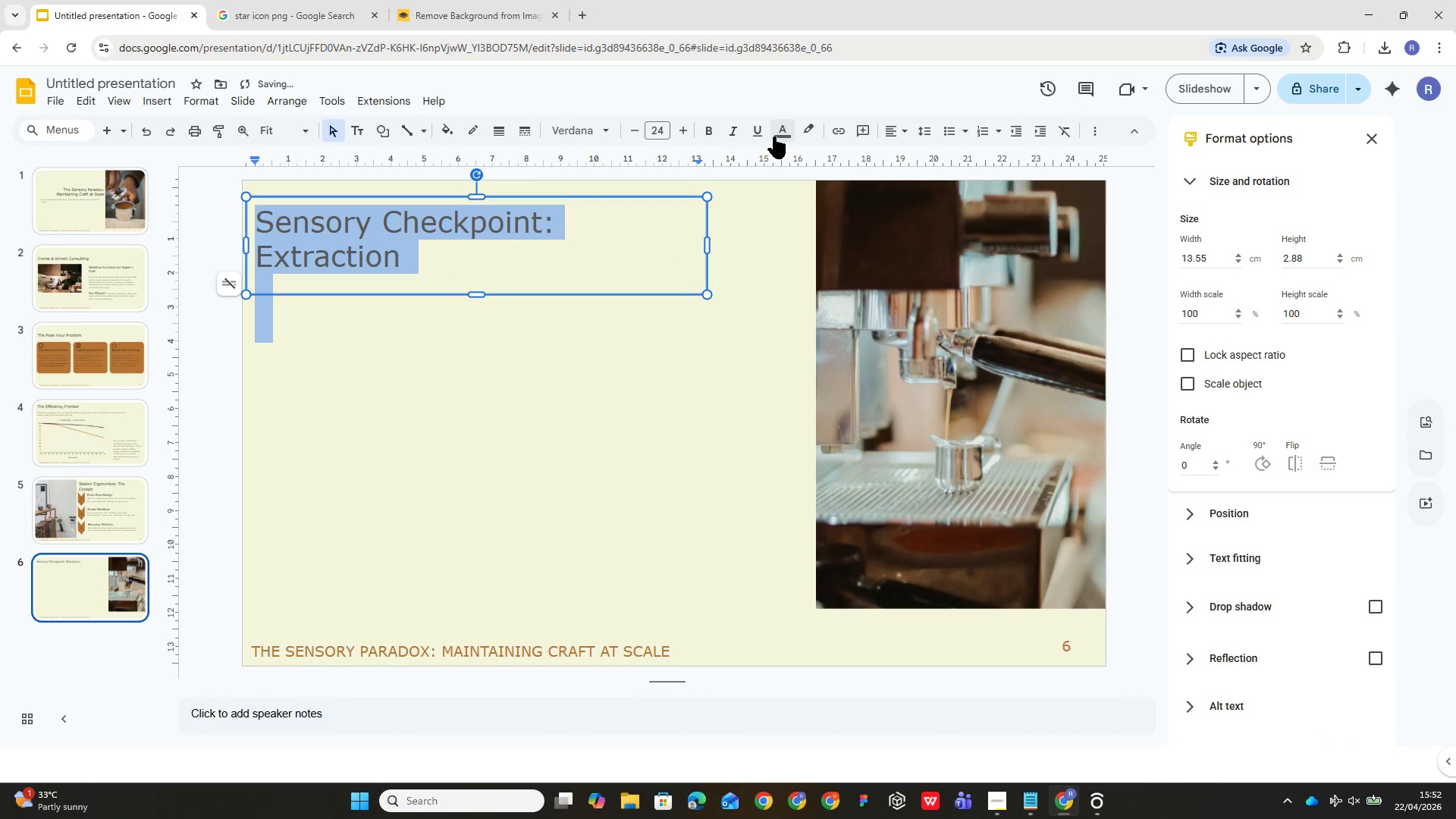 
left_click([777, 136])
 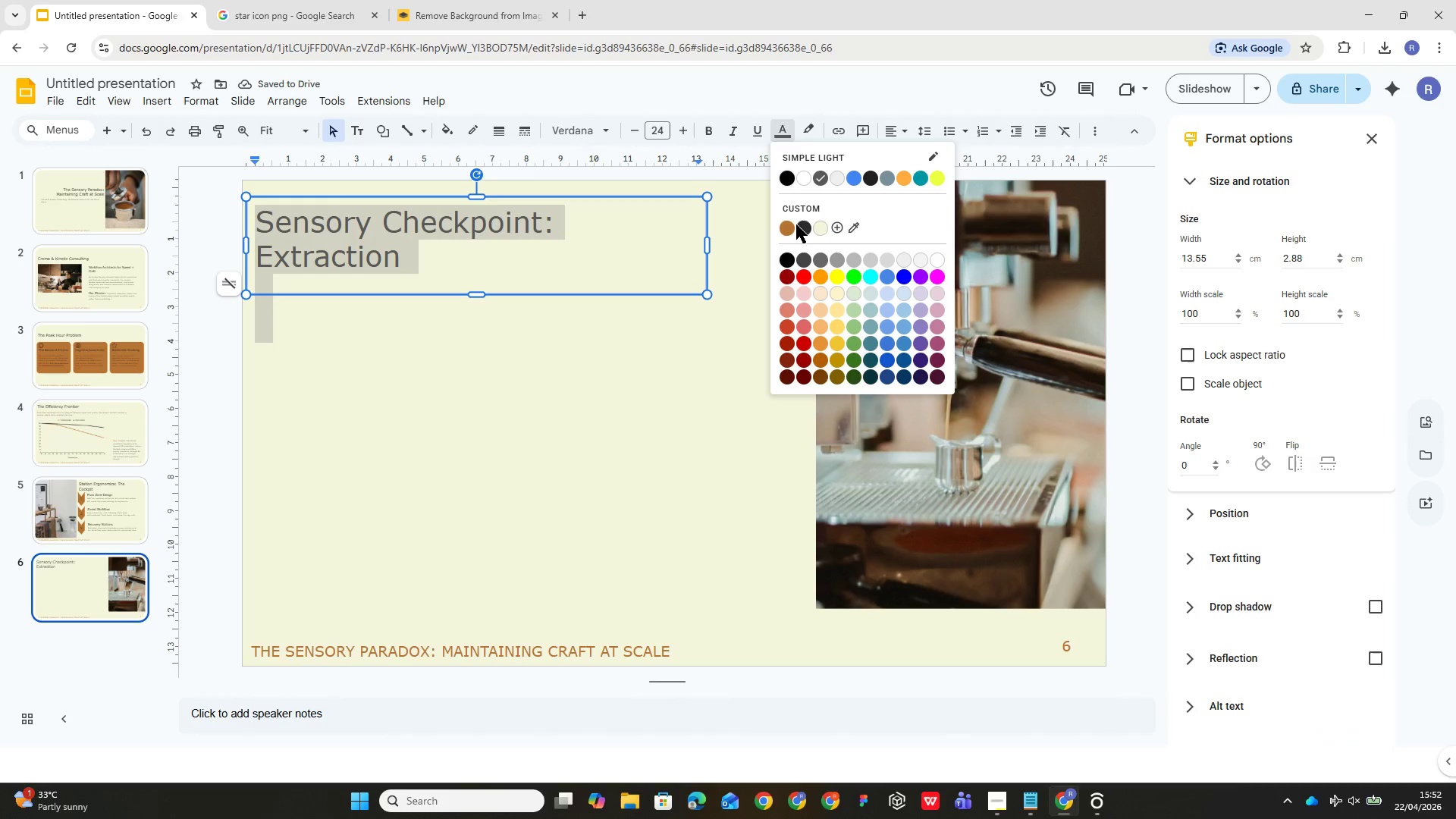 
left_click([802, 231])
 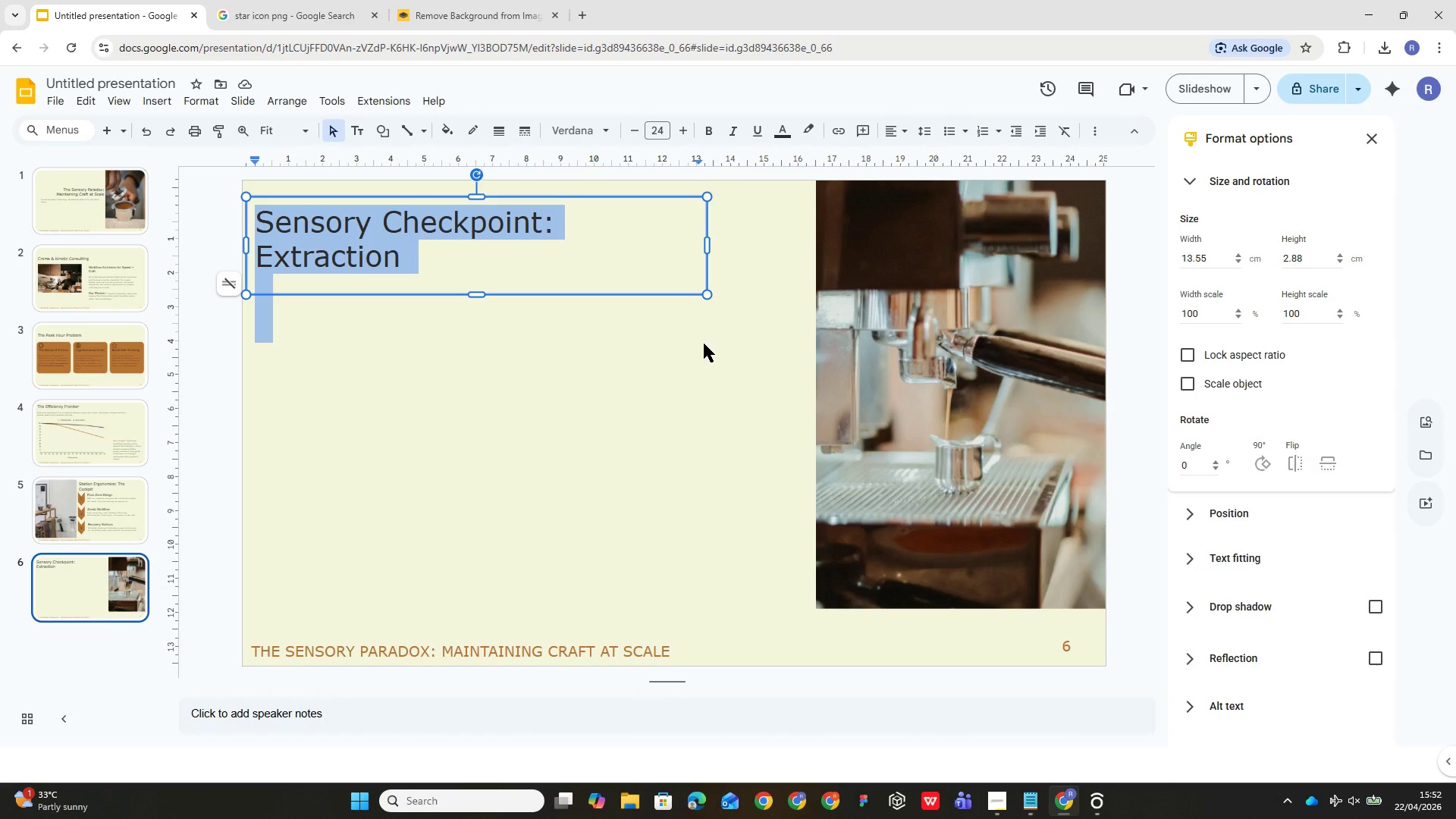 
wait(11.28)
 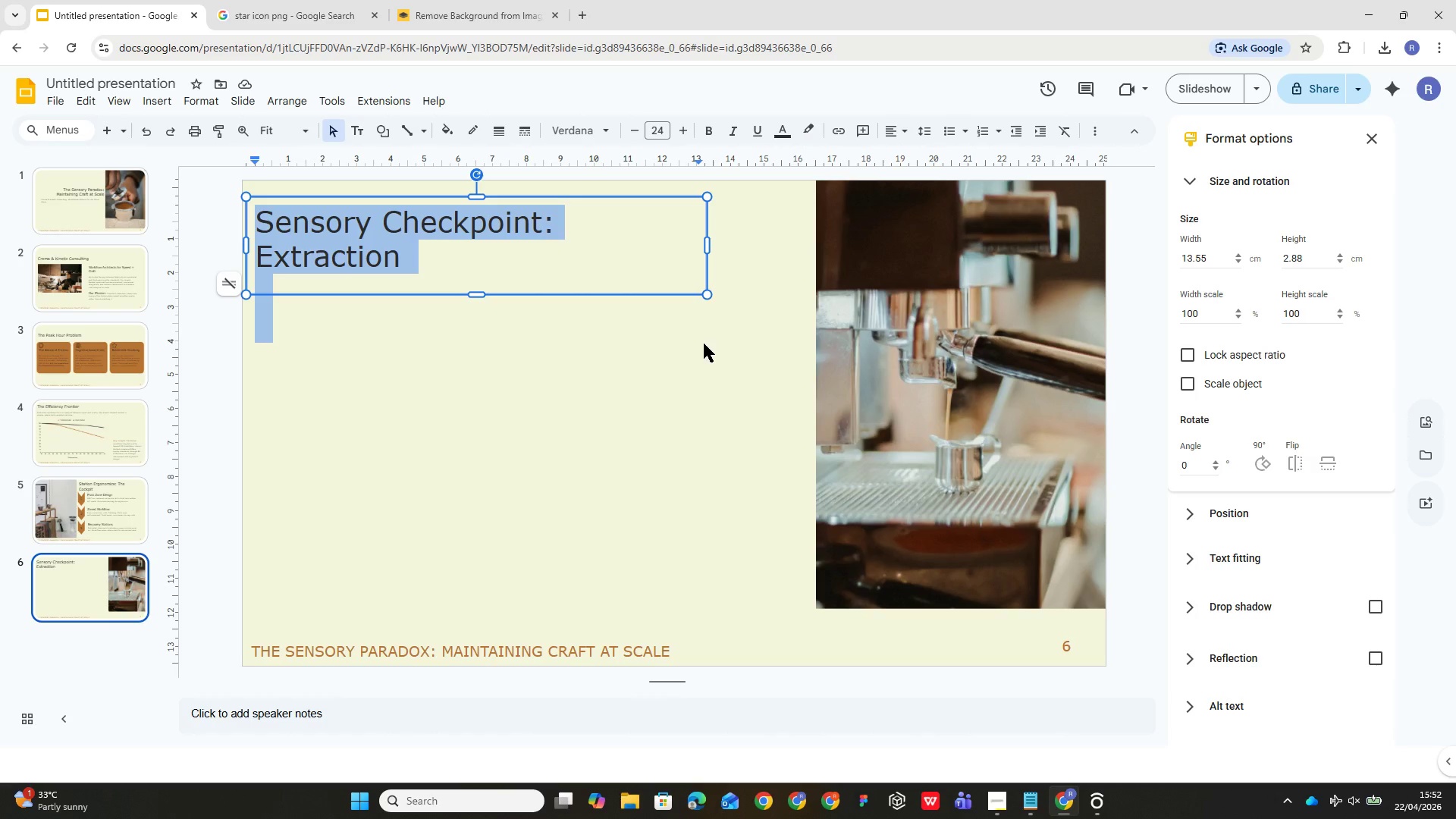 
left_click([906, 136])
 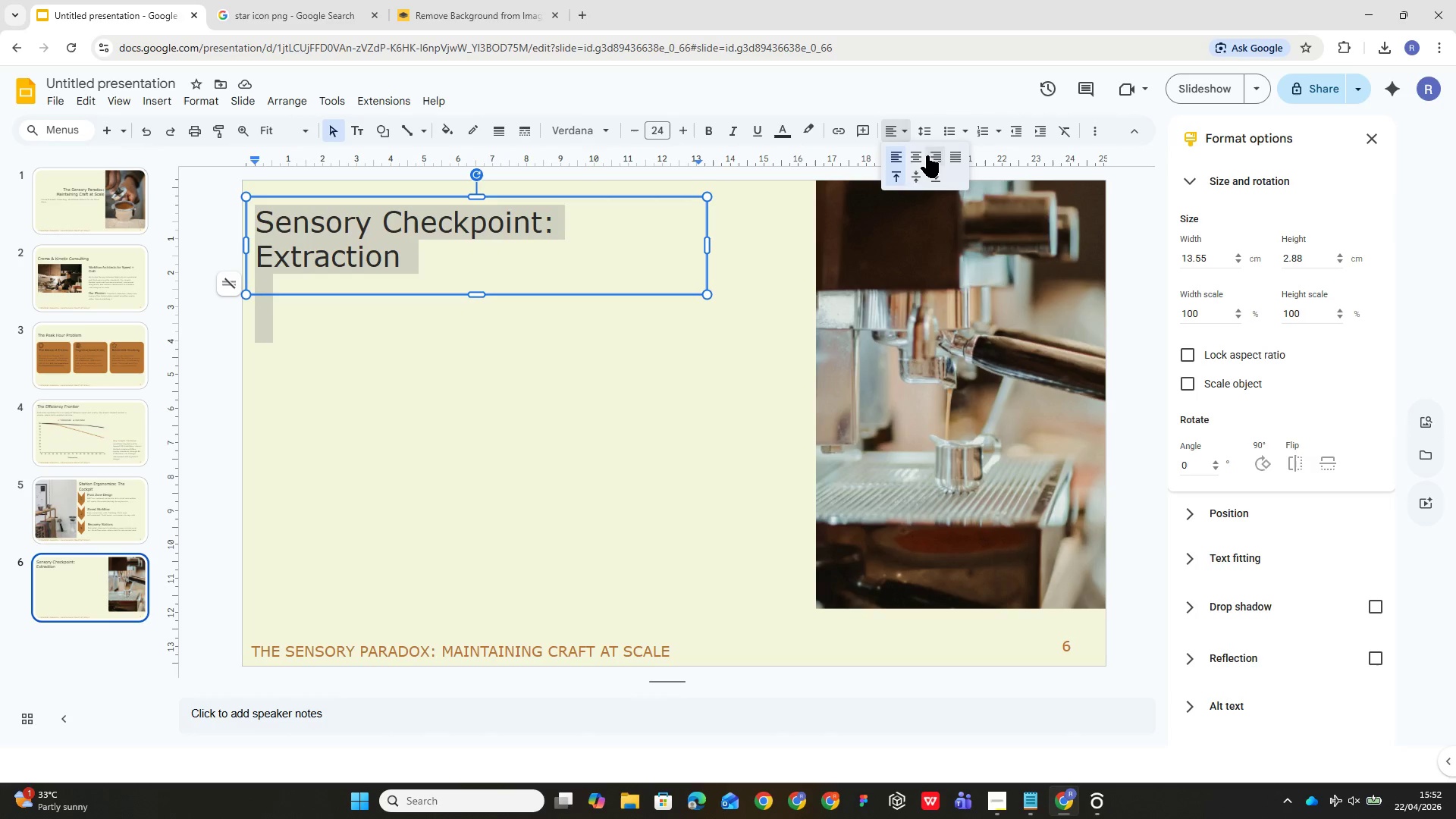 
left_click([933, 152])
 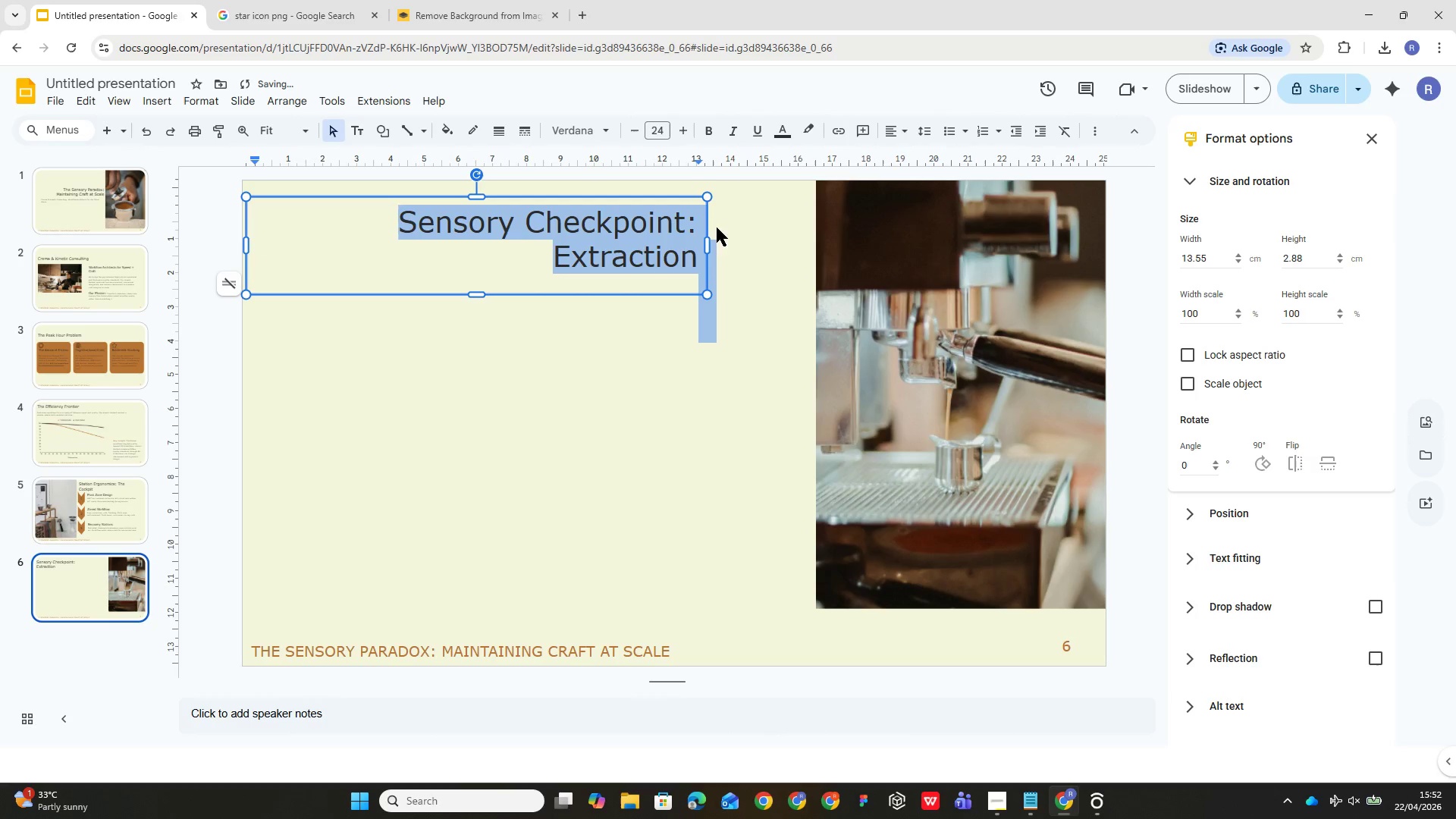 
left_click_drag(start_coordinate=[704, 224], to_coordinate=[811, 215])
 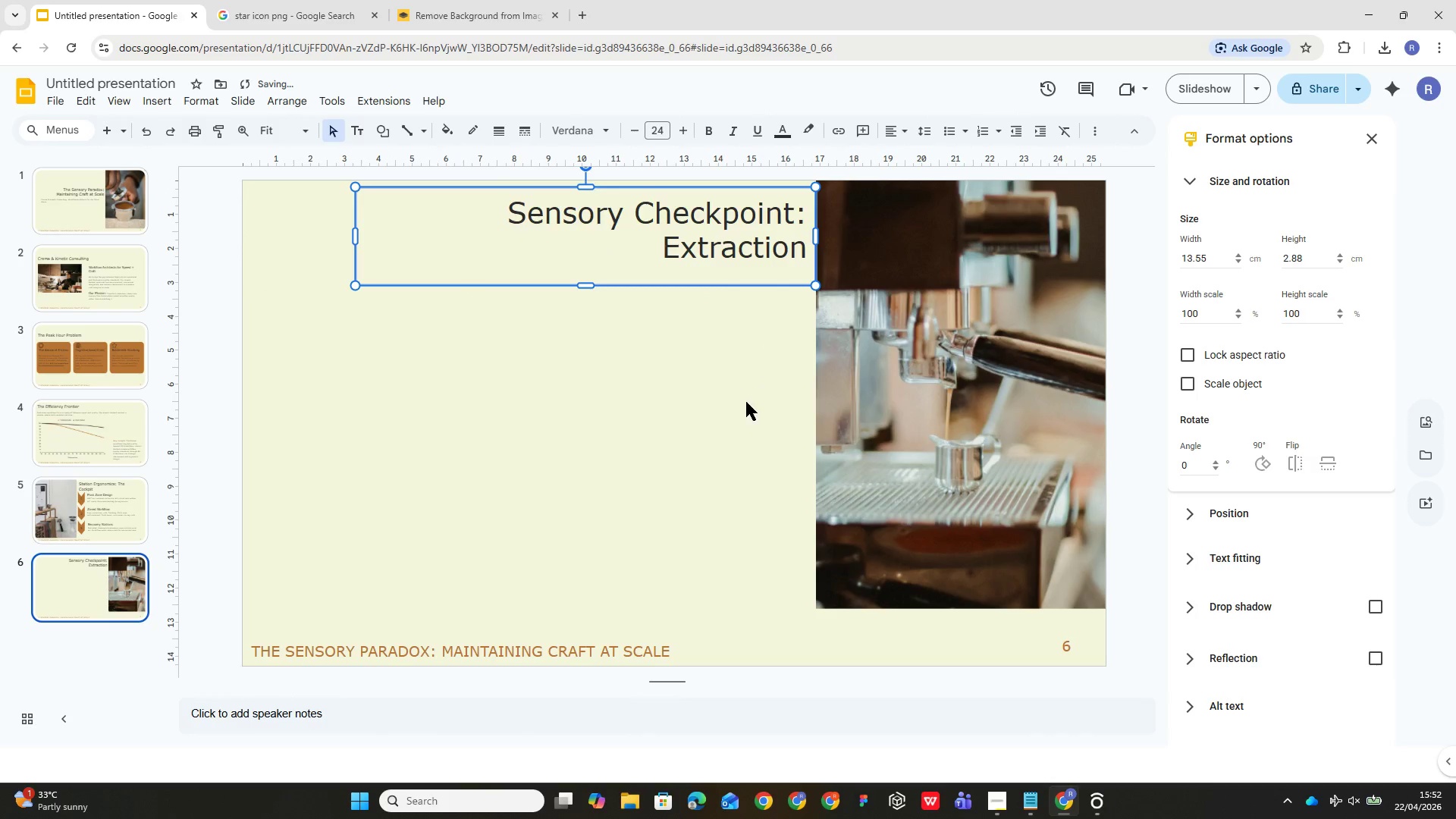 
left_click([743, 394])
 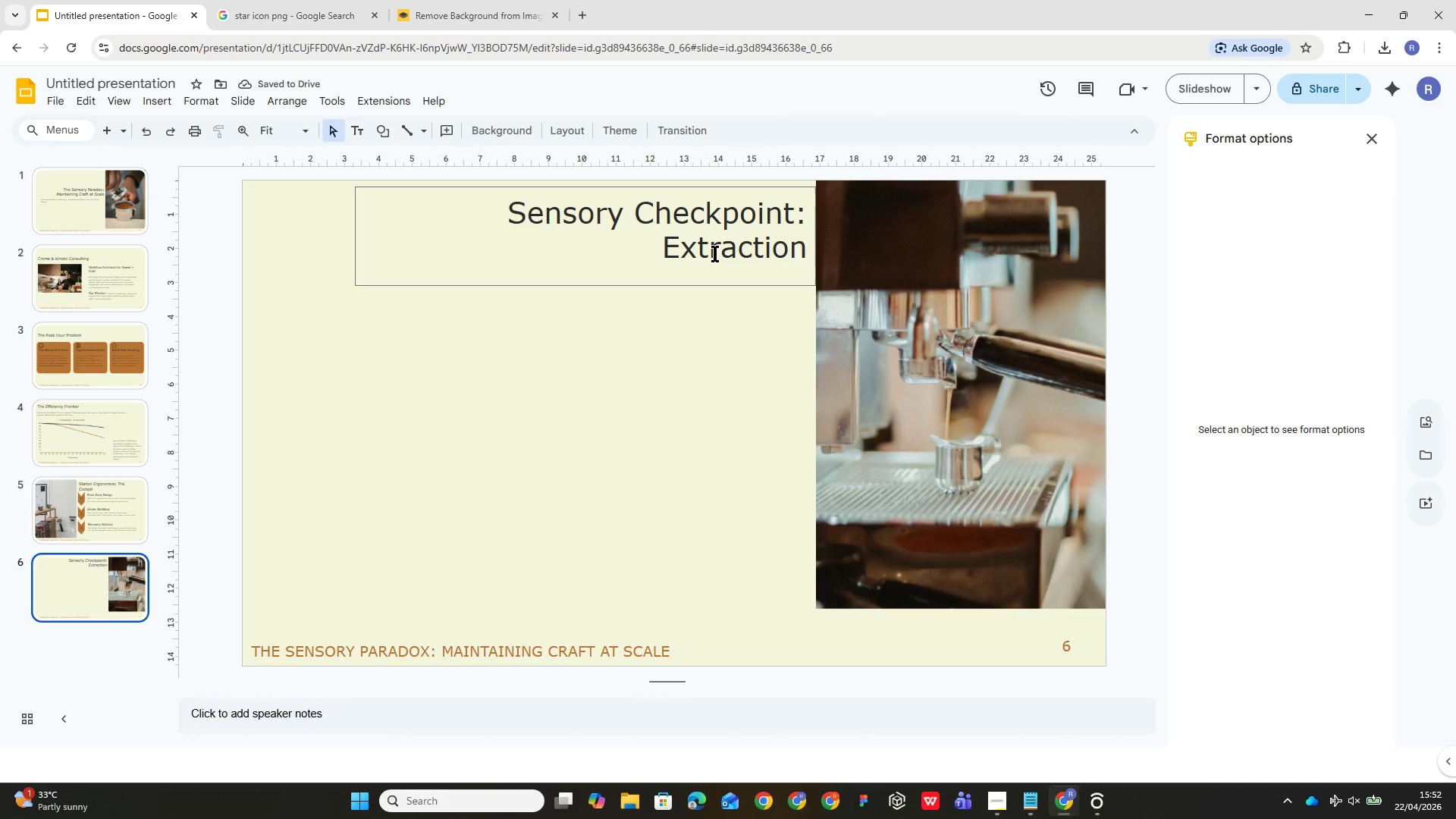 
wait(6.48)
 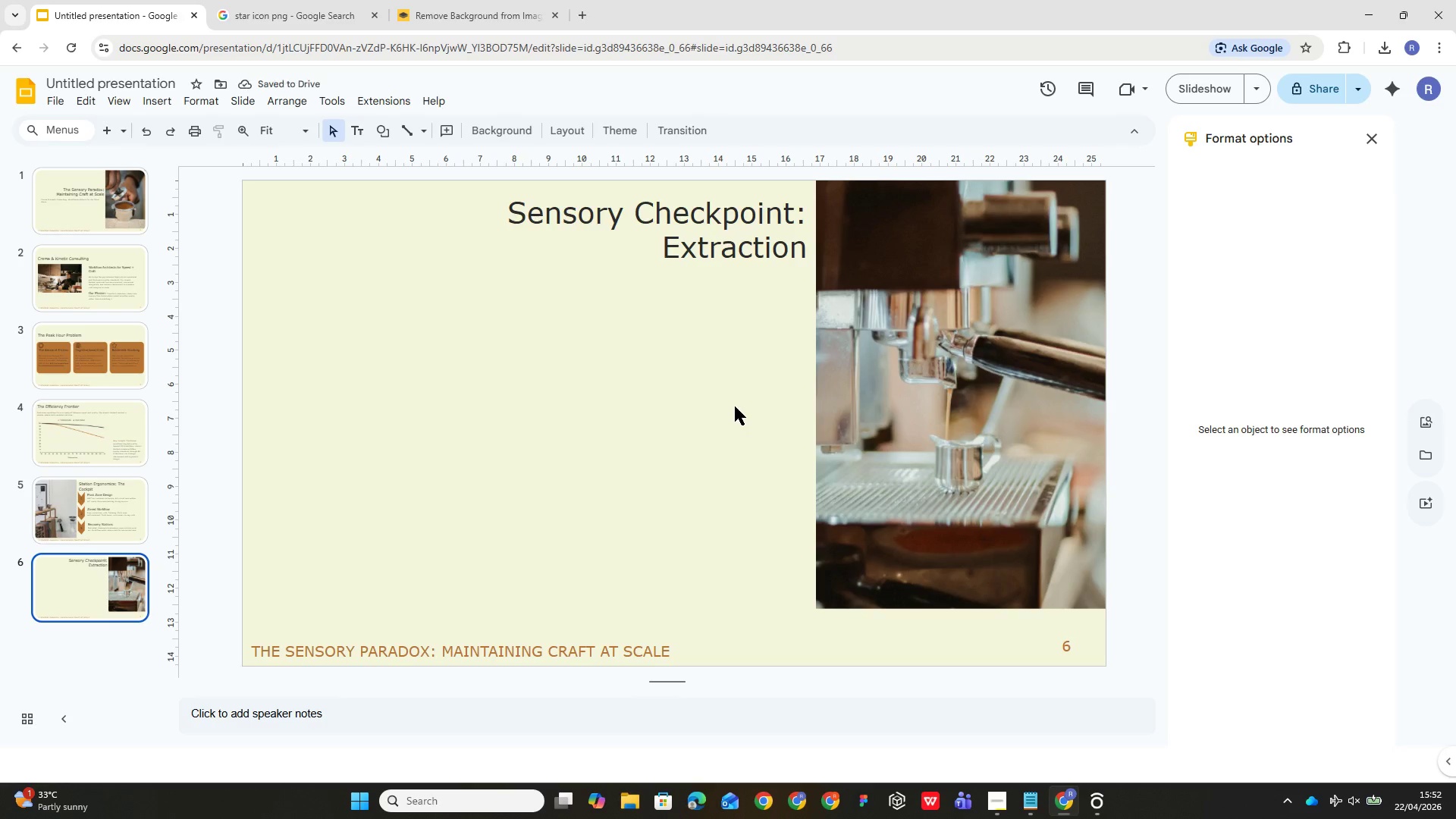 
key(Control+Z)
 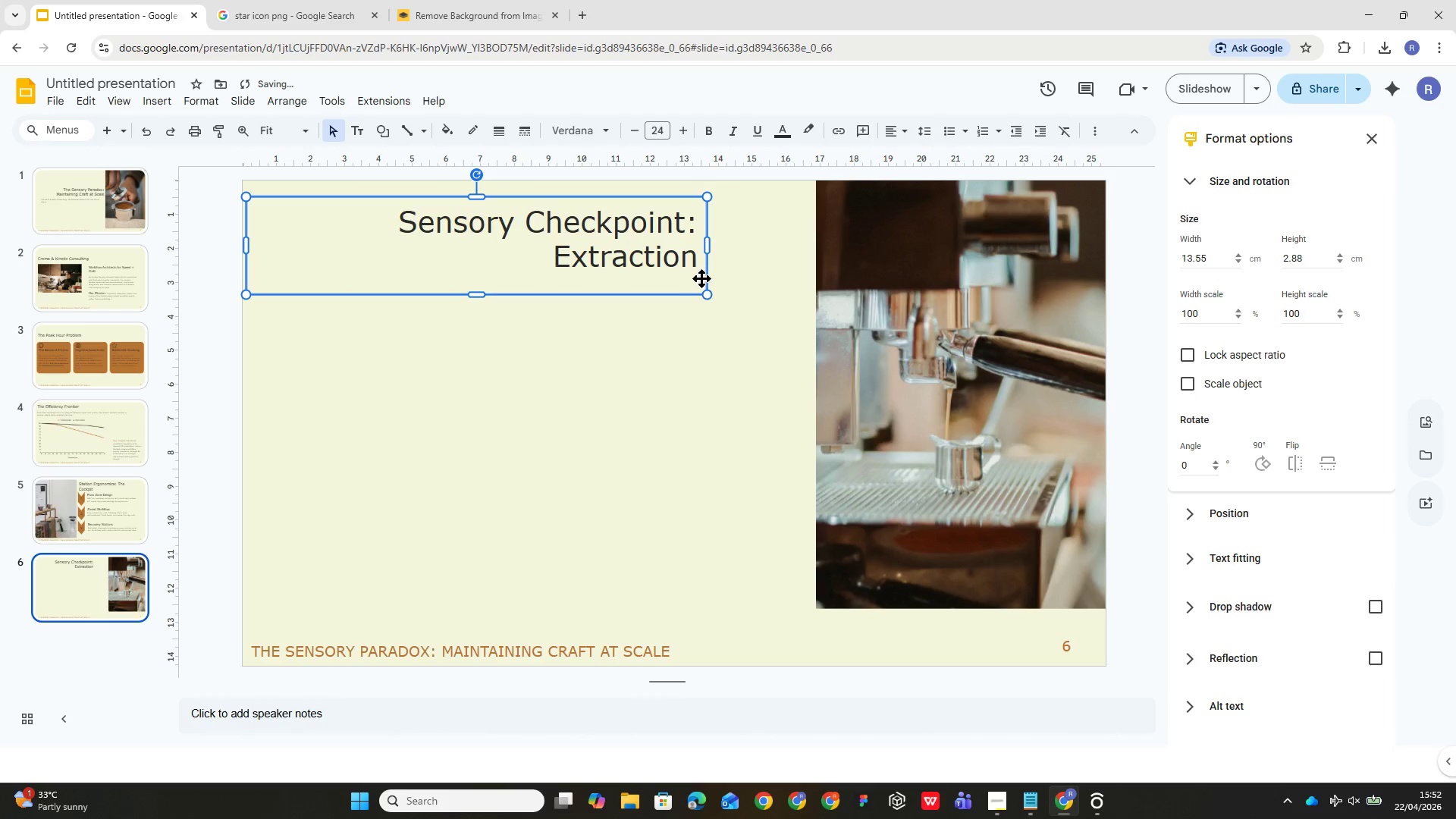 
key(Control+Z)
 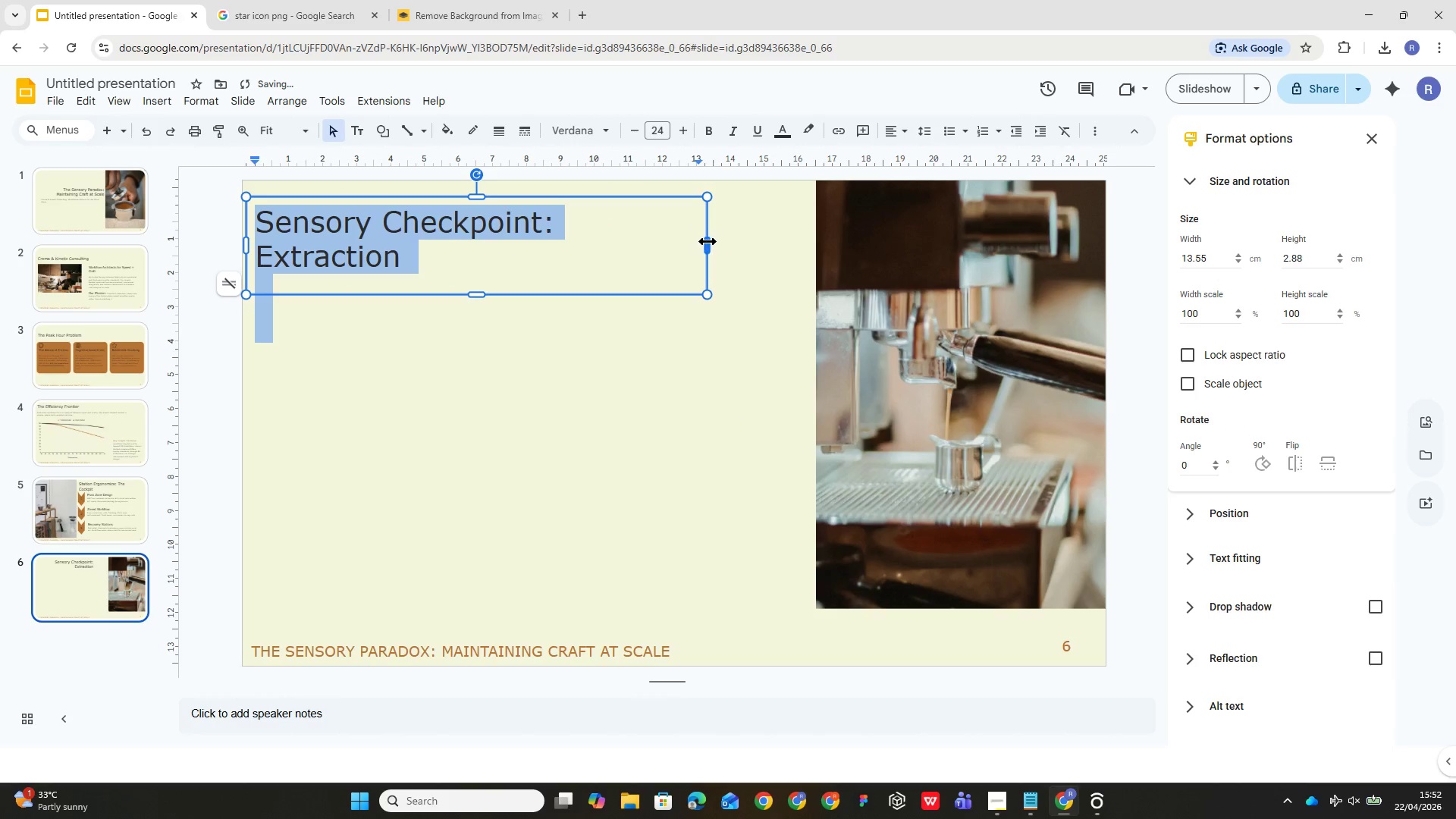 
left_click_drag(start_coordinate=[708, 241], to_coordinate=[813, 252])
 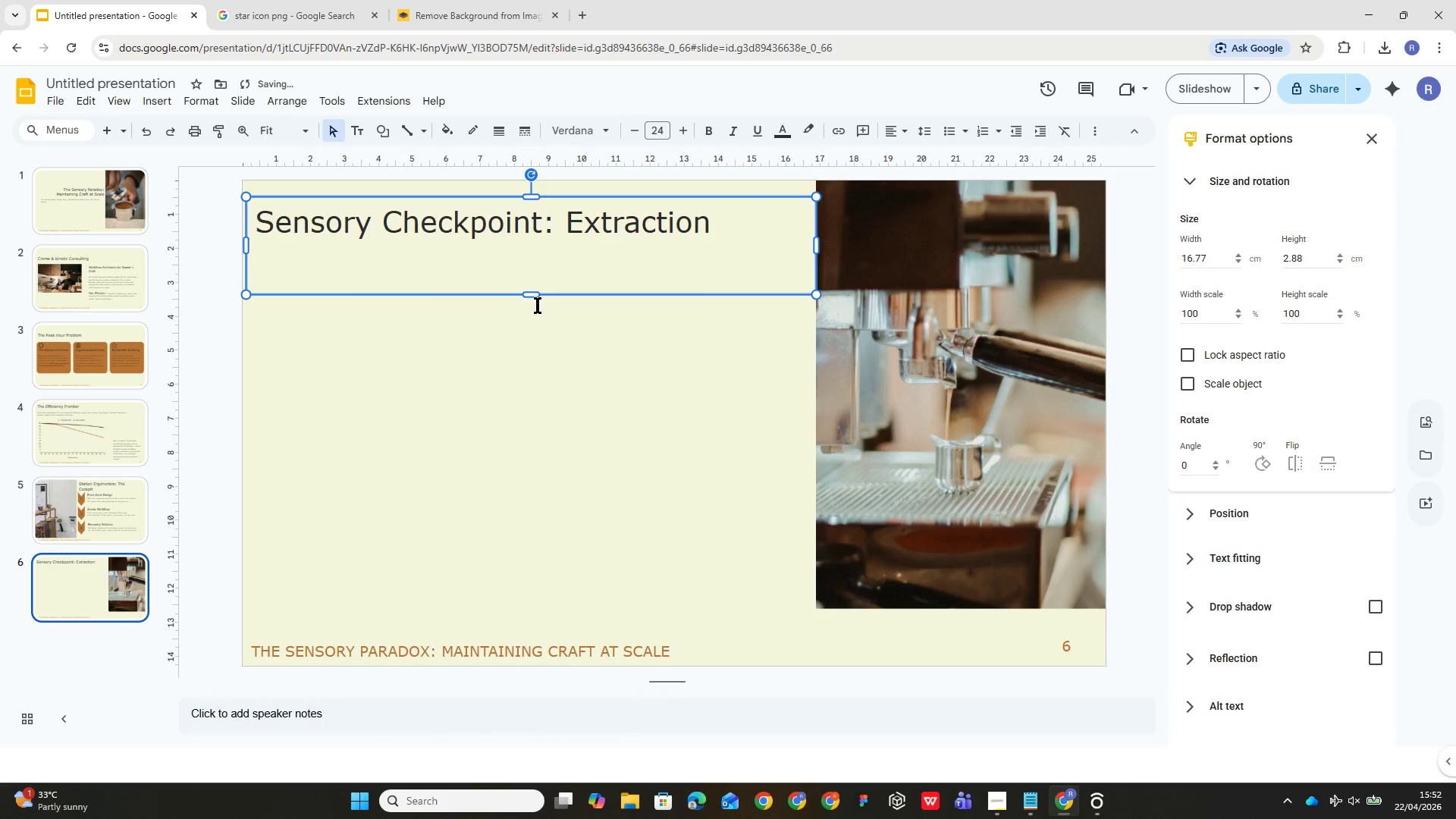 
left_click_drag(start_coordinate=[535, 290], to_coordinate=[548, 242])
 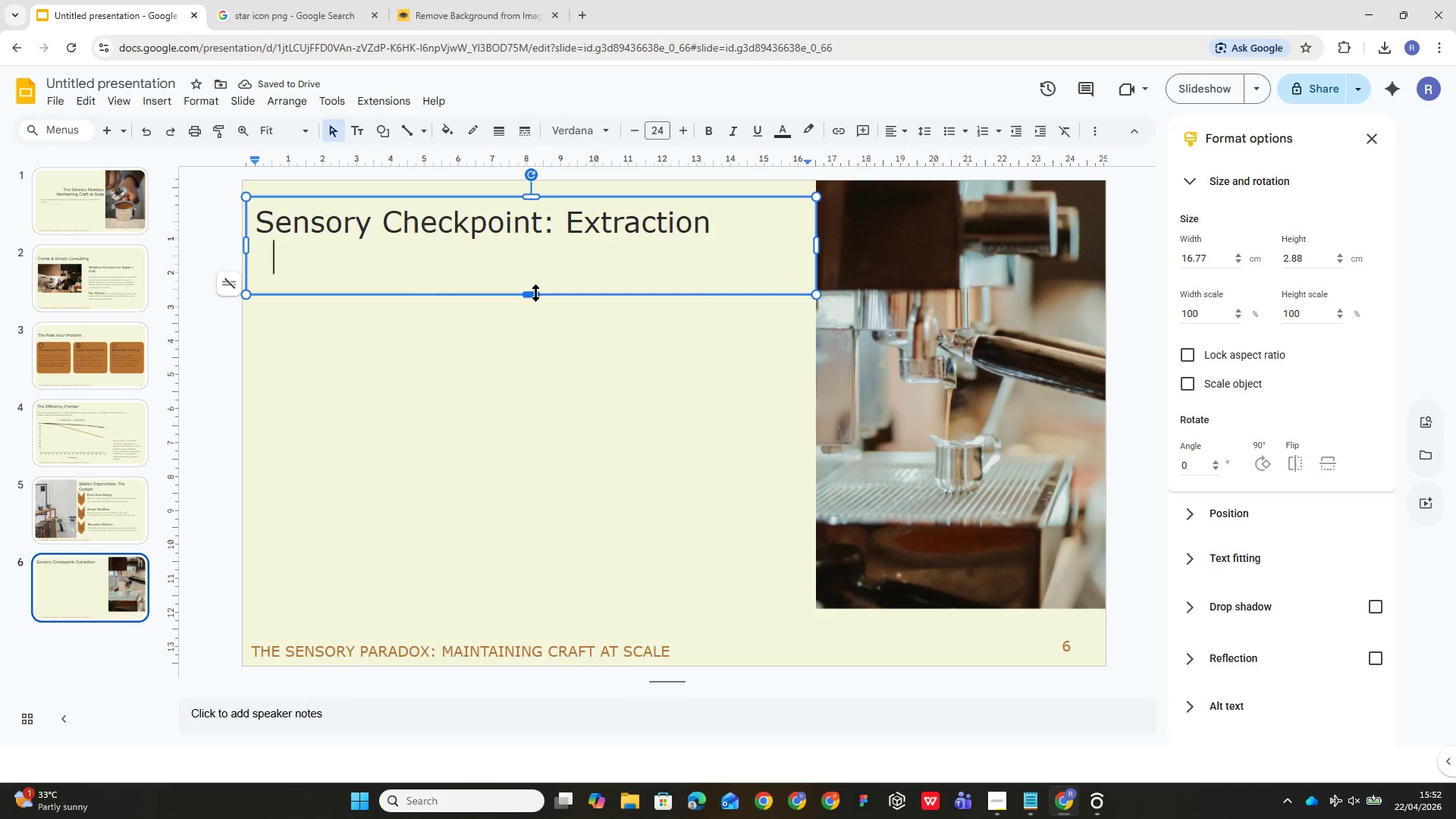 
left_click([535, 293])
 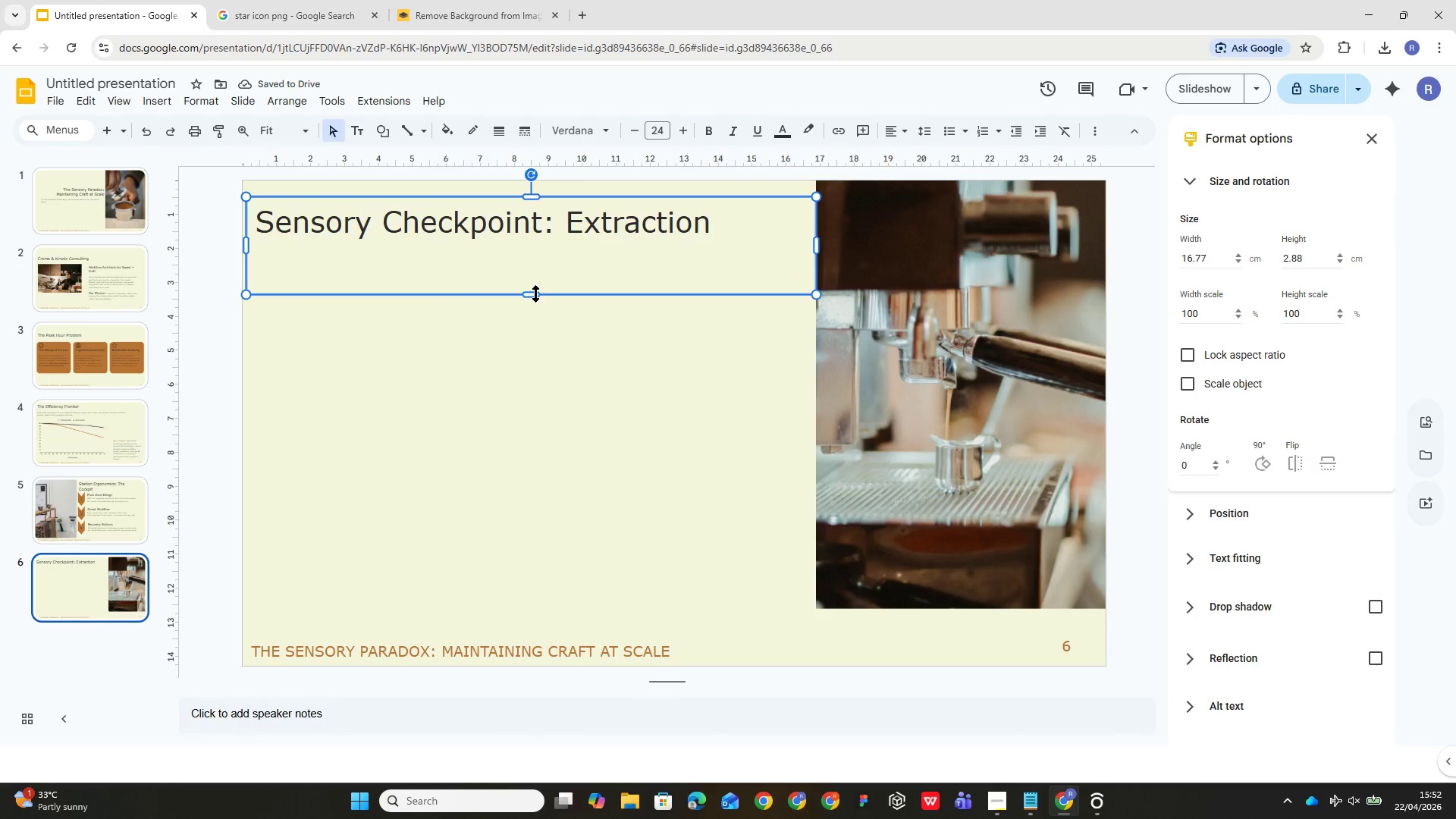 
left_click_drag(start_coordinate=[535, 293], to_coordinate=[534, 251])
 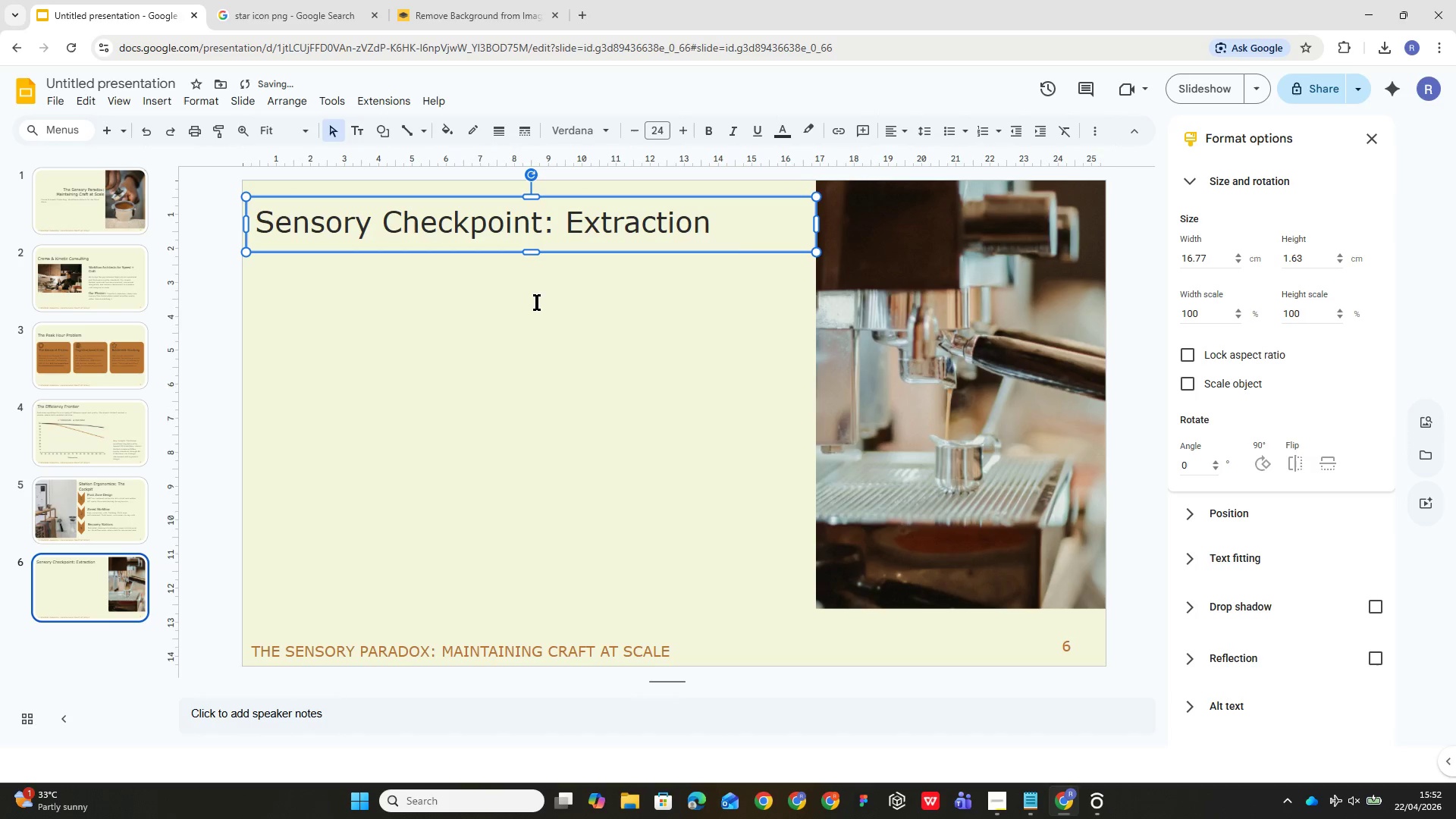 
left_click([537, 302])
 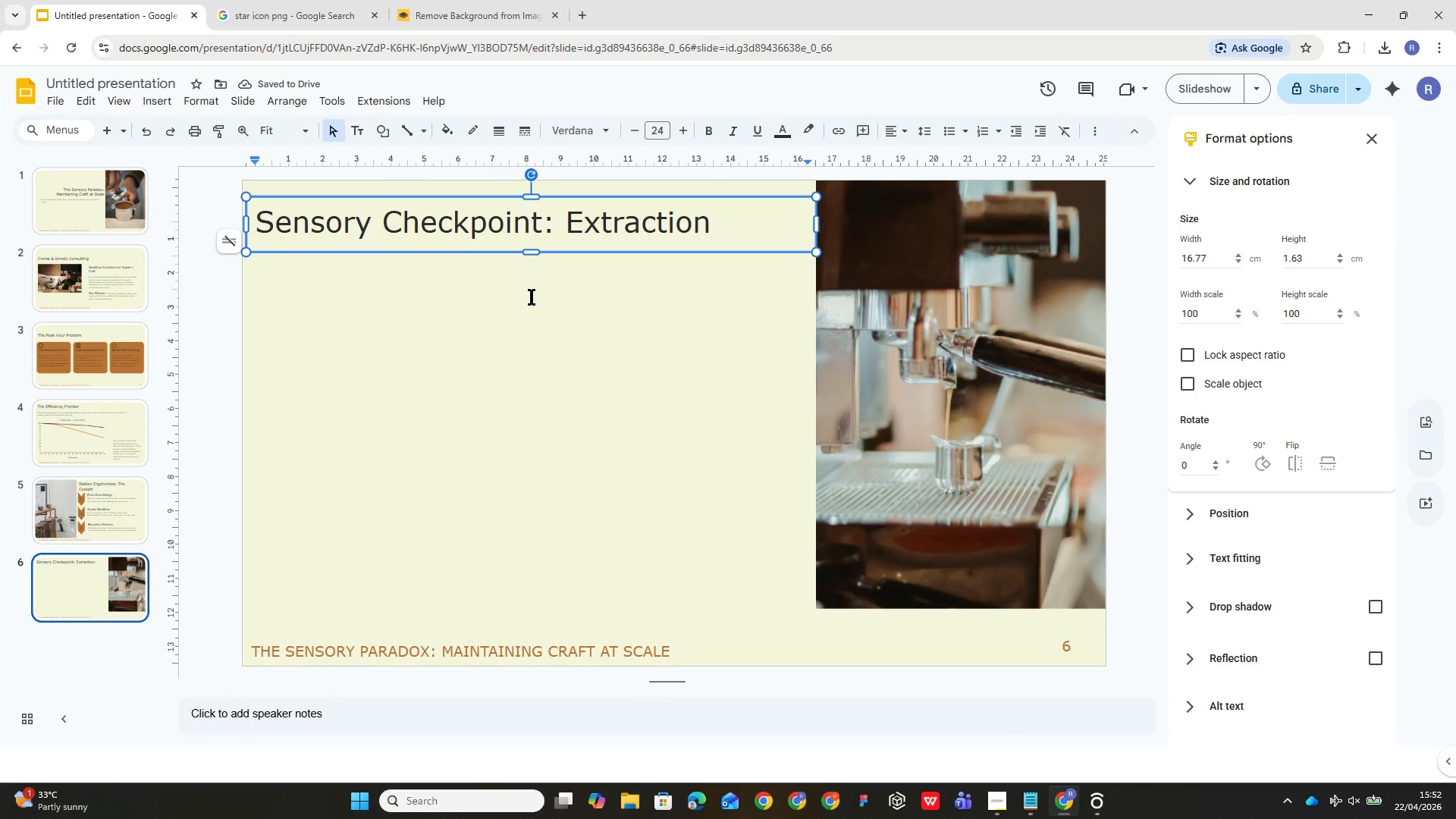 
left_click([554, 369])
 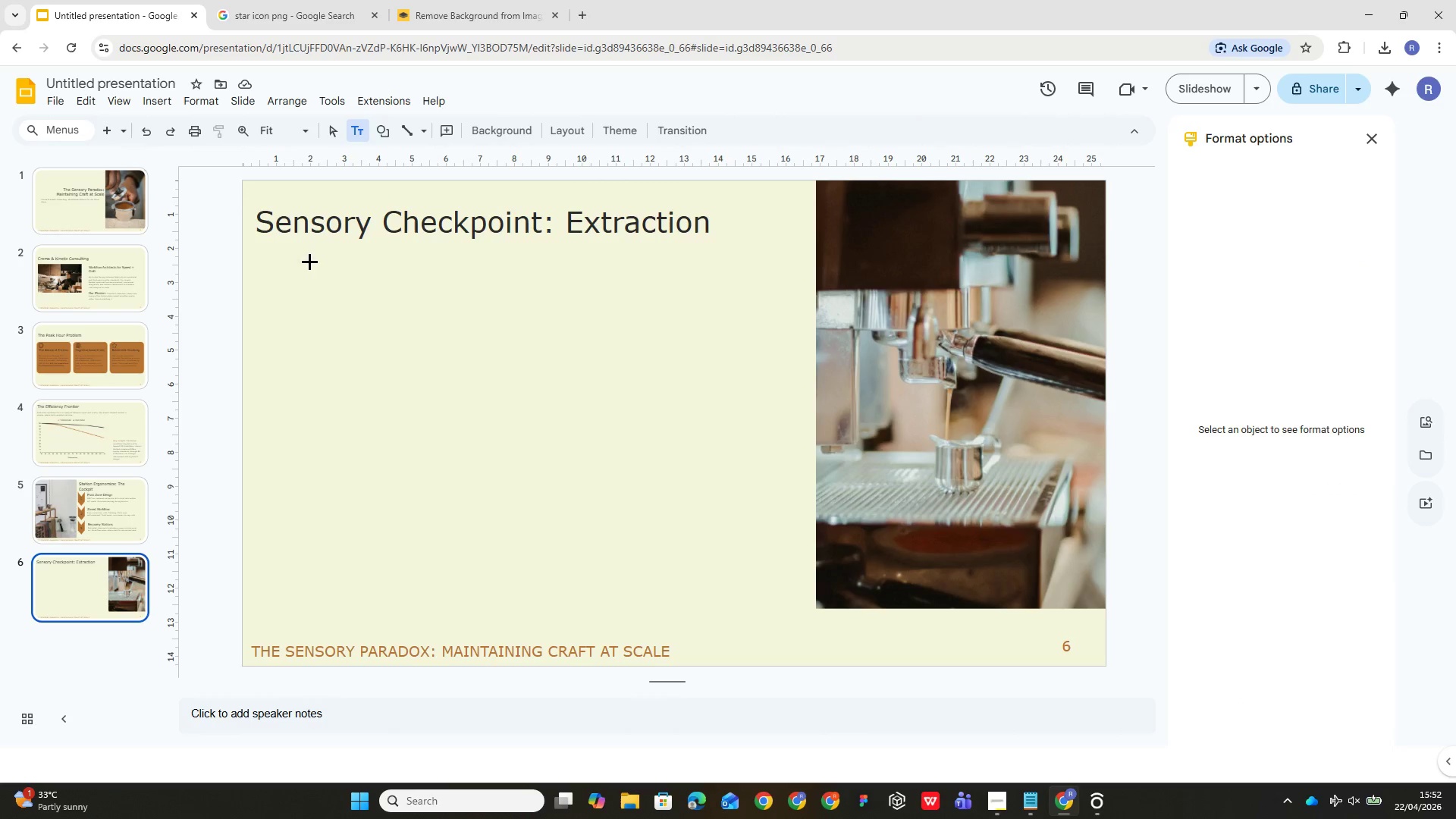 
left_click_drag(start_coordinate=[265, 258], to_coordinate=[705, 475])
 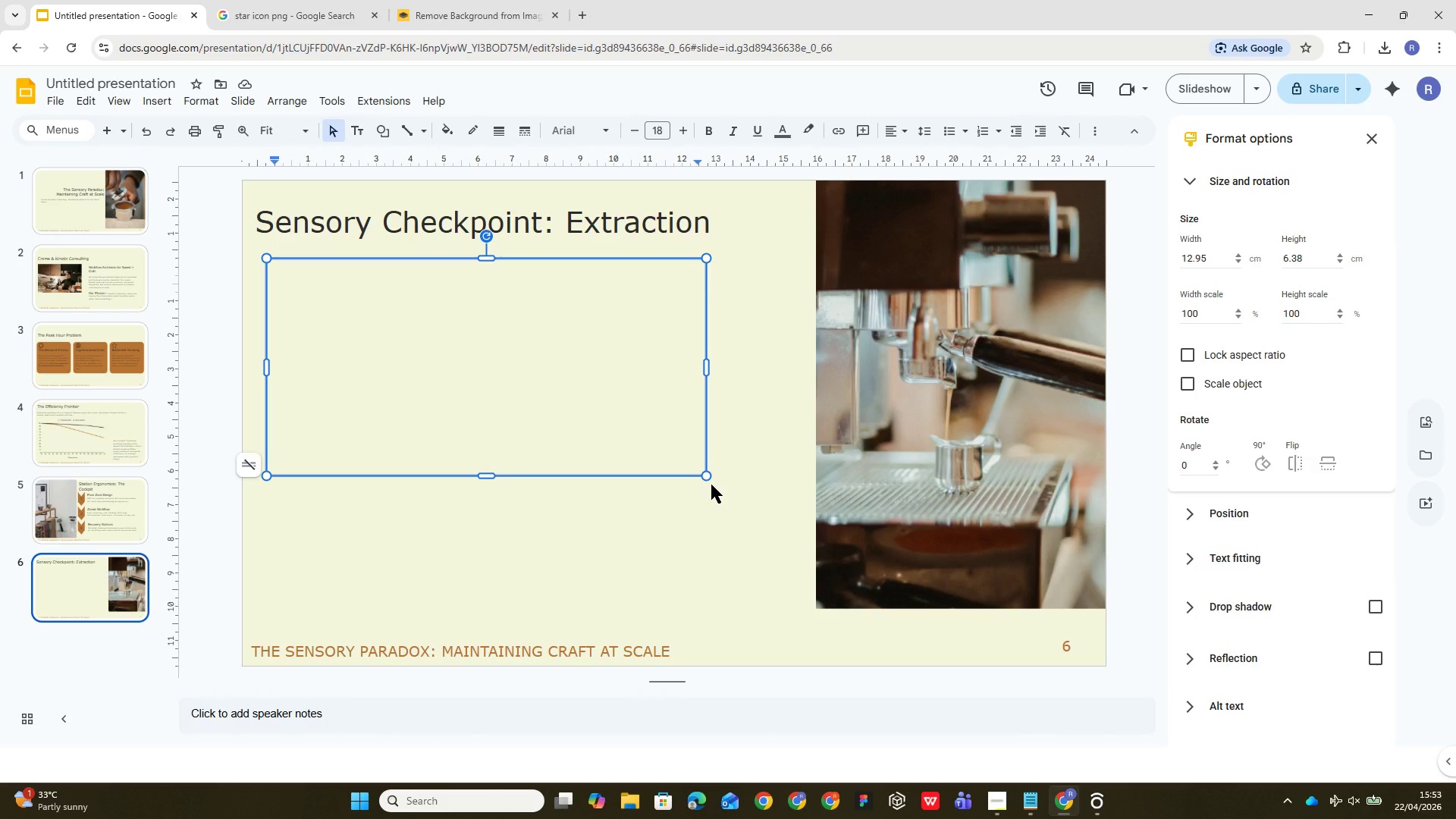 
wait(30.88)
 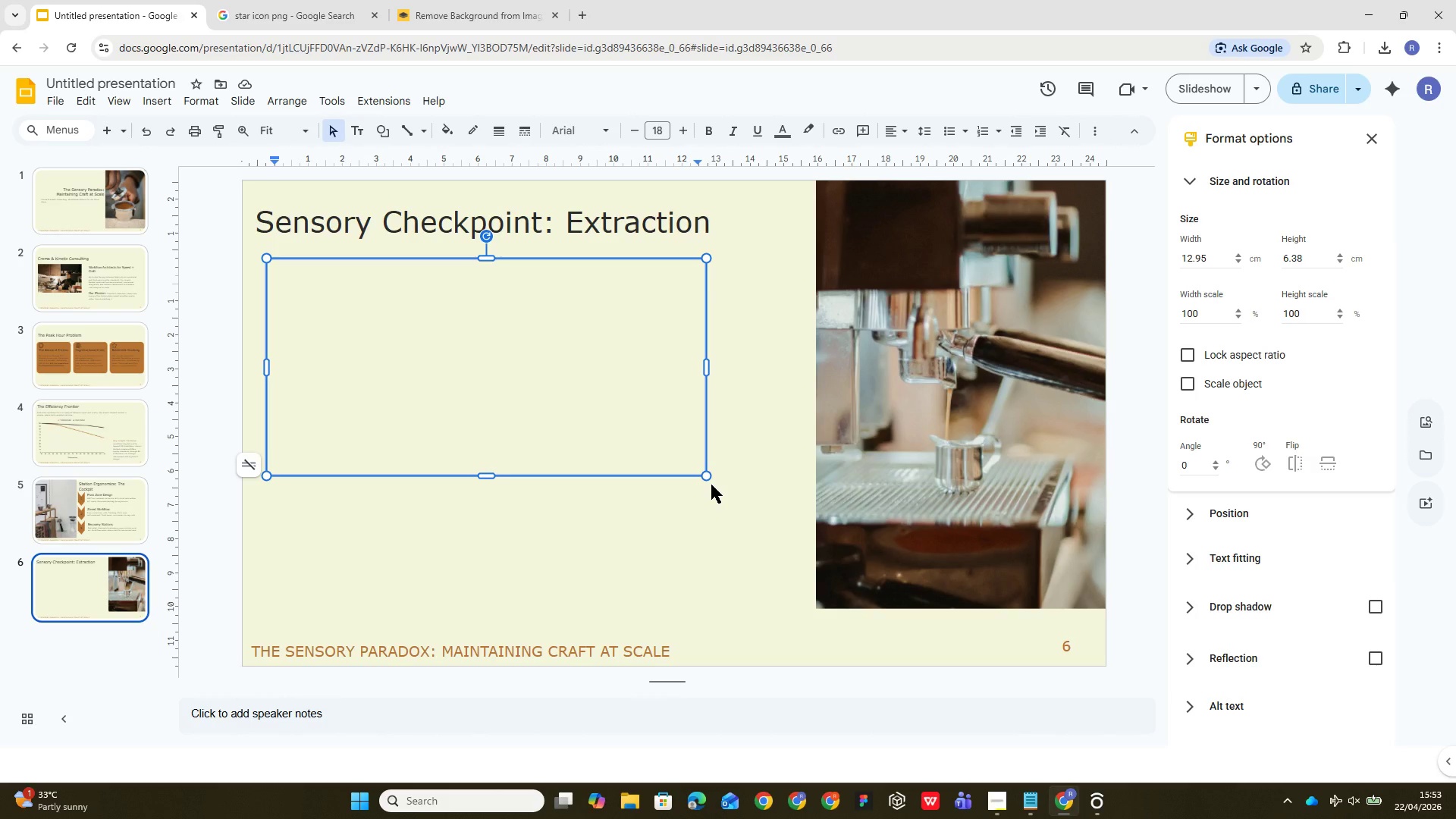 
mouse_move([1031, 799])
 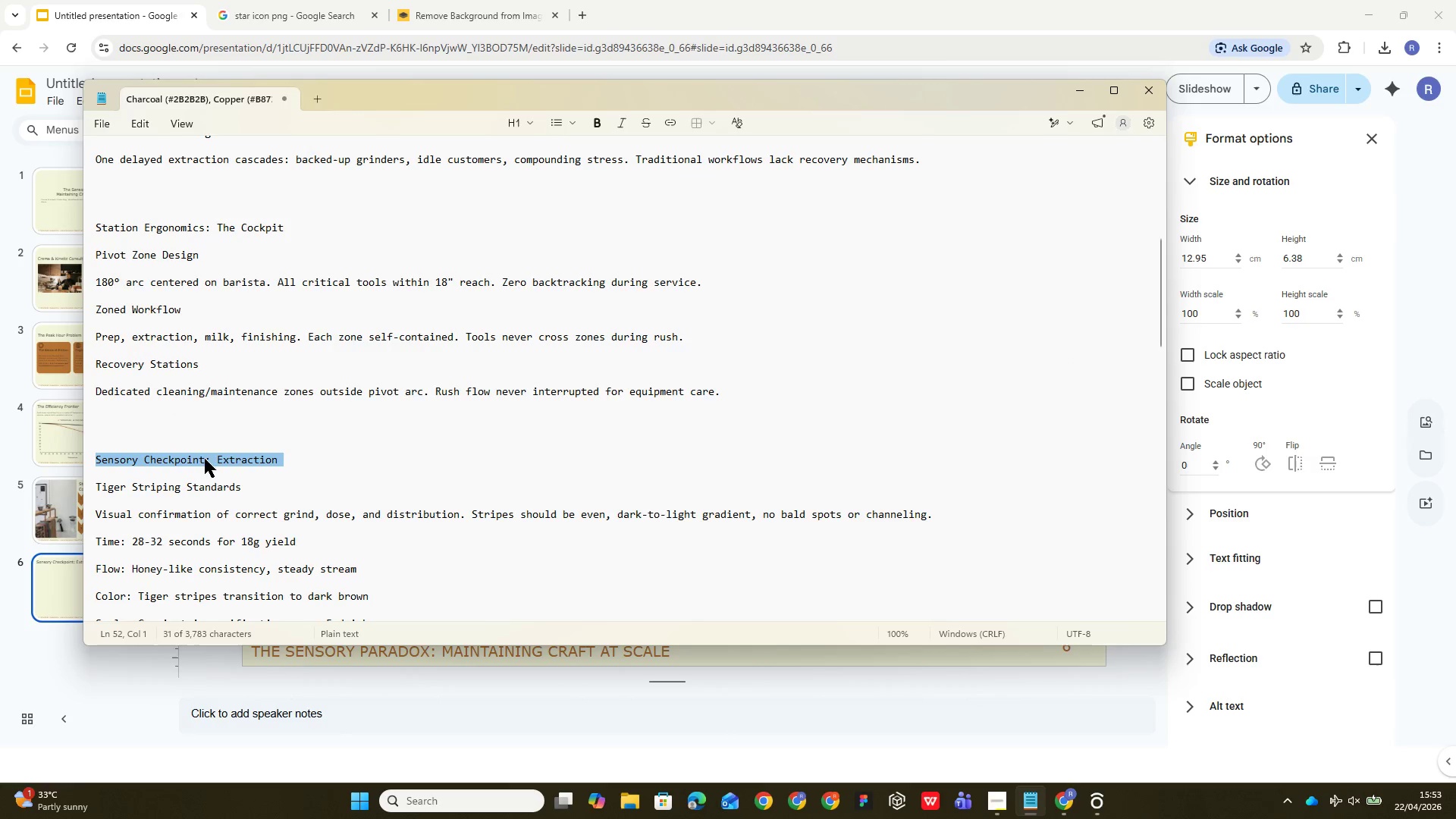 
scroll: coordinate [215, 407], scroll_direction: down, amount: 5.0
 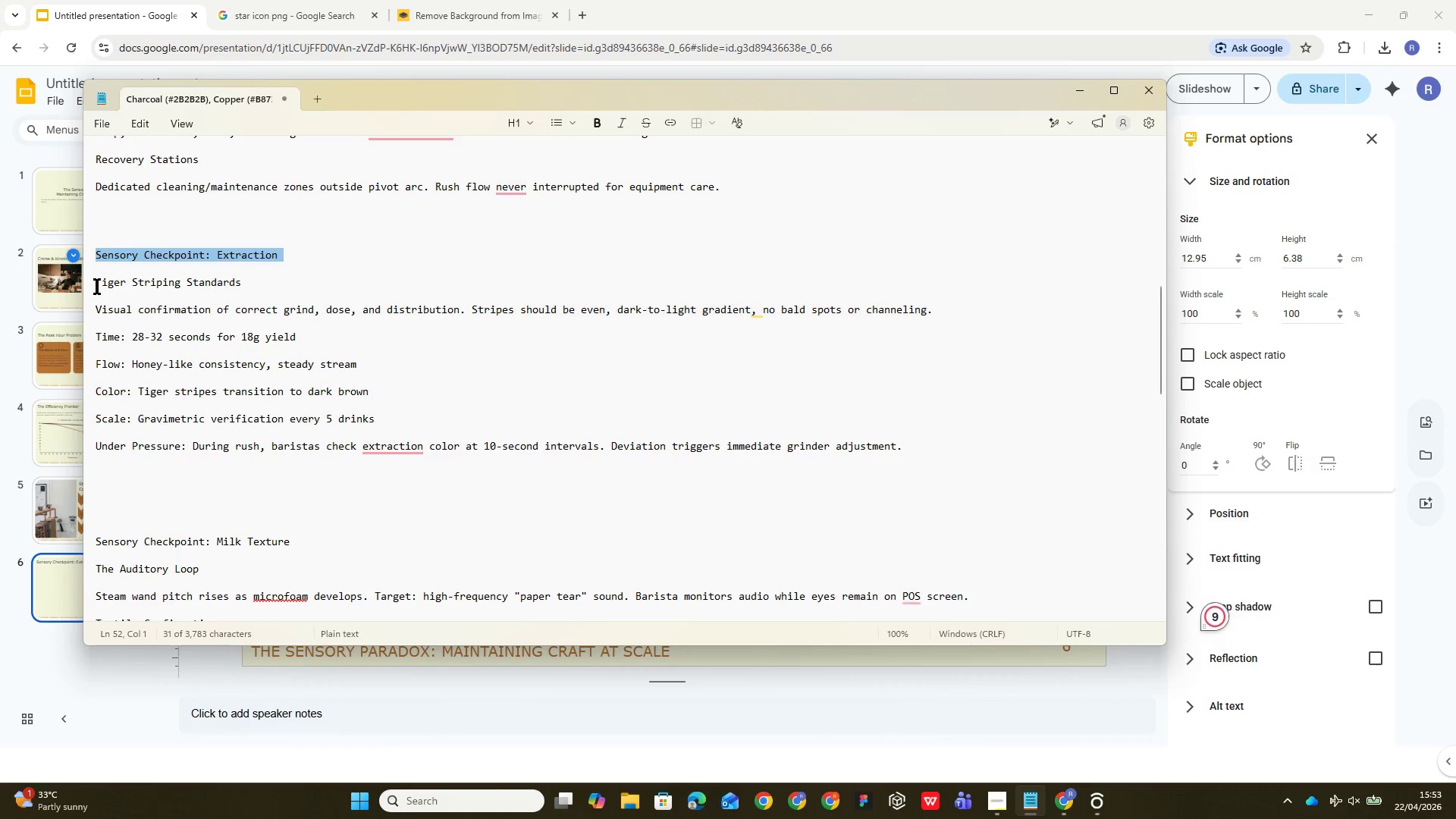 
left_click_drag(start_coordinate=[97, 286], to_coordinate=[381, 428])
 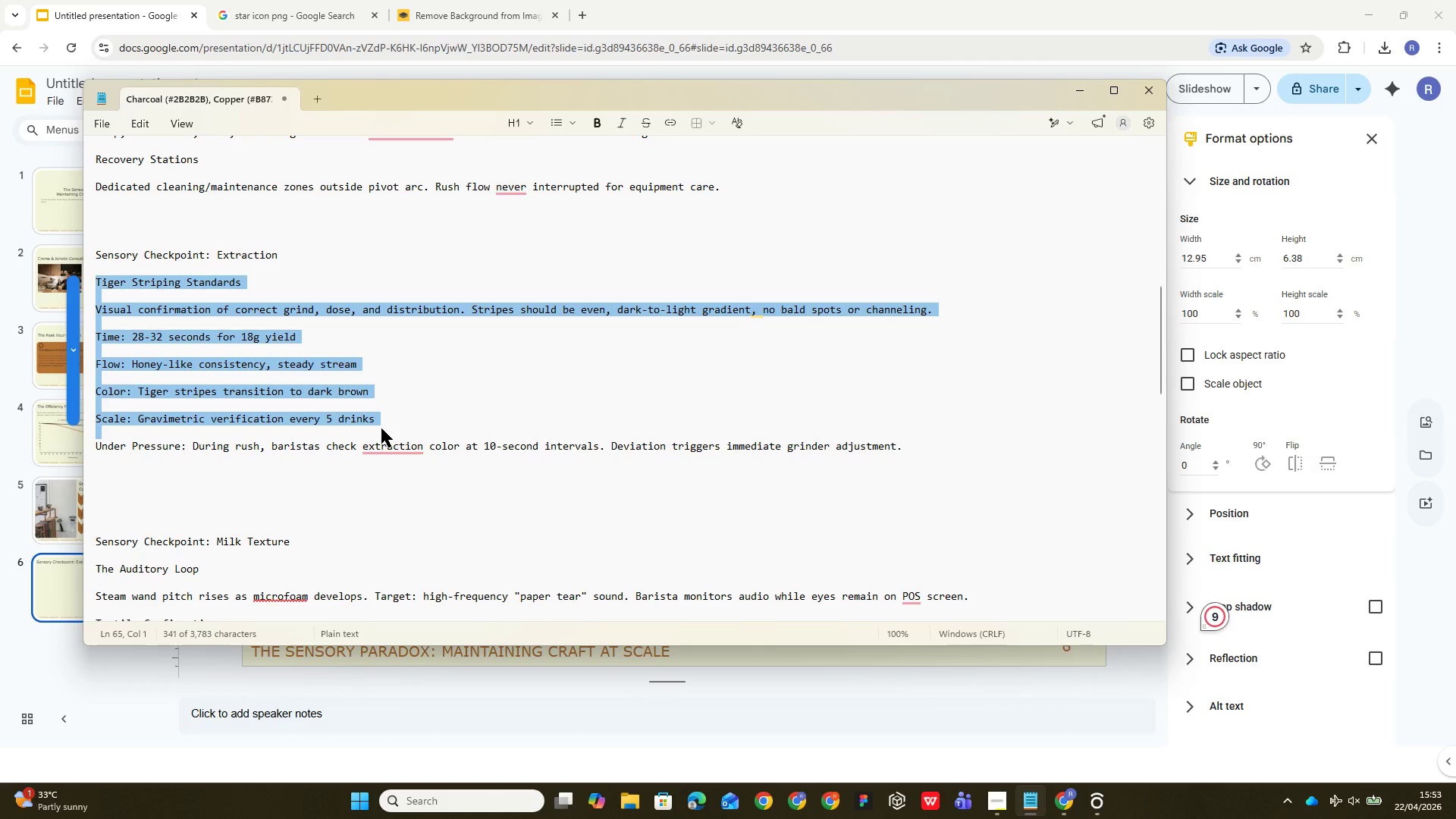 
key(Control+C)
 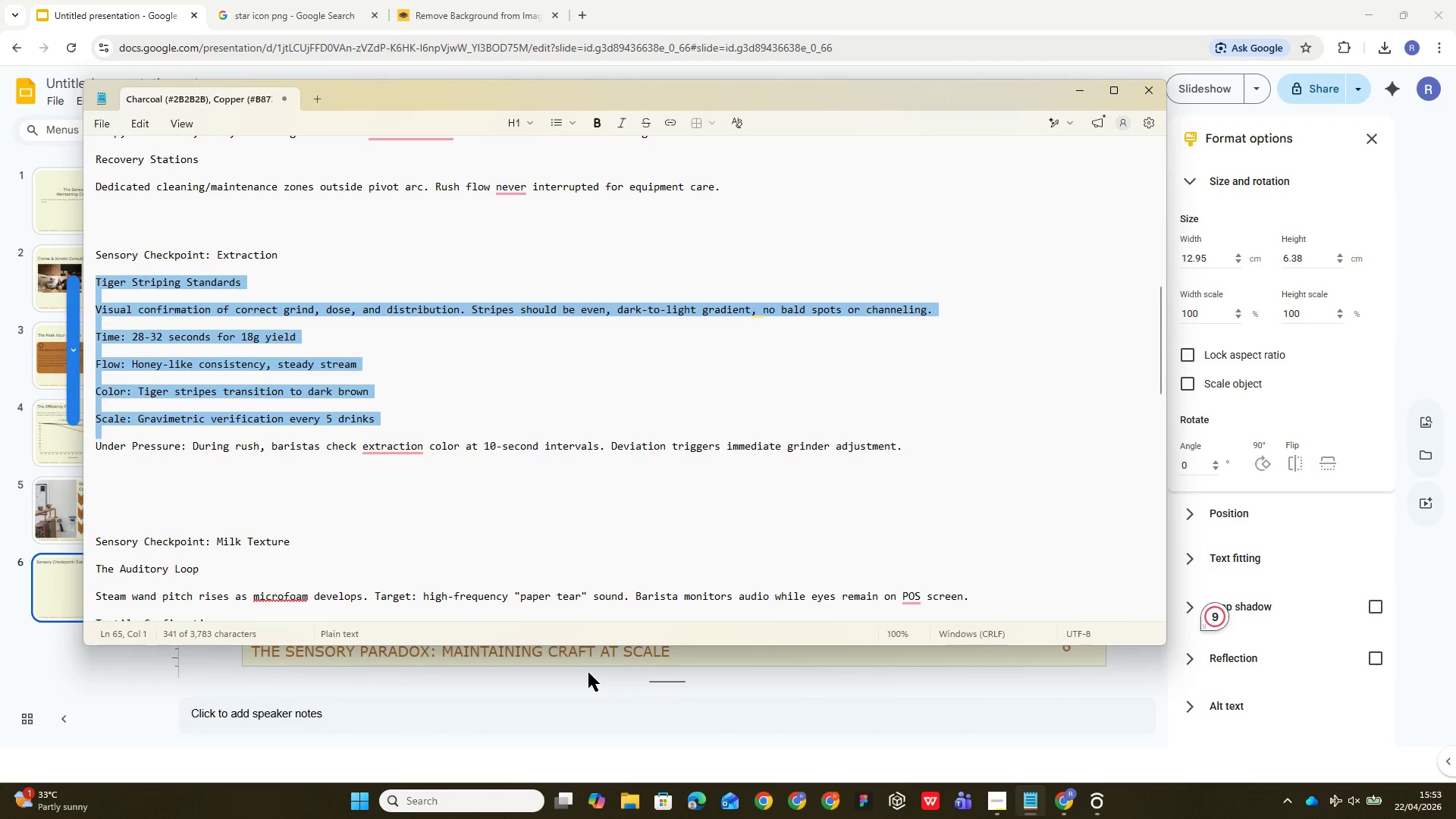 
left_click([745, 655])
 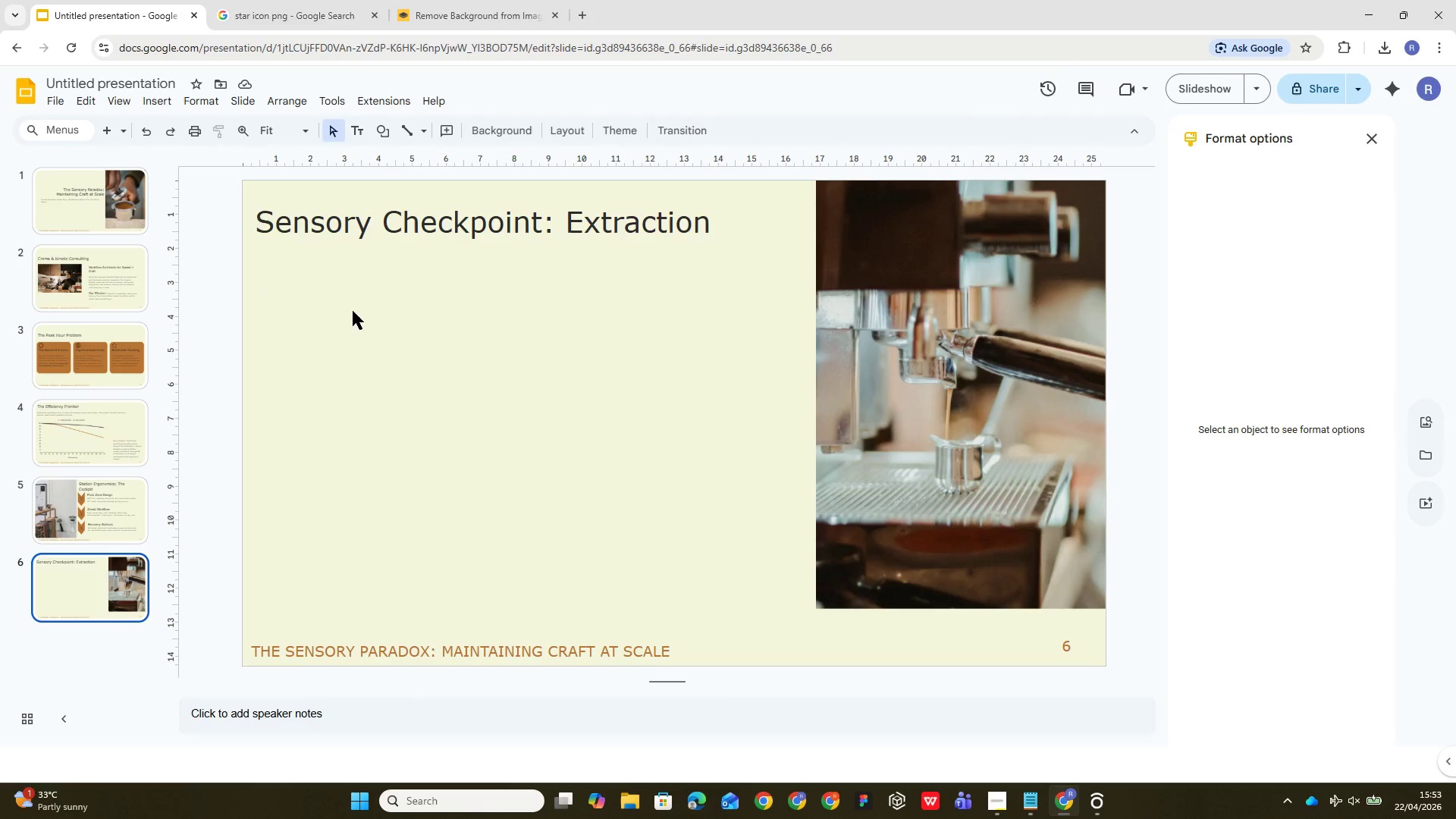 
left_click([356, 314])
 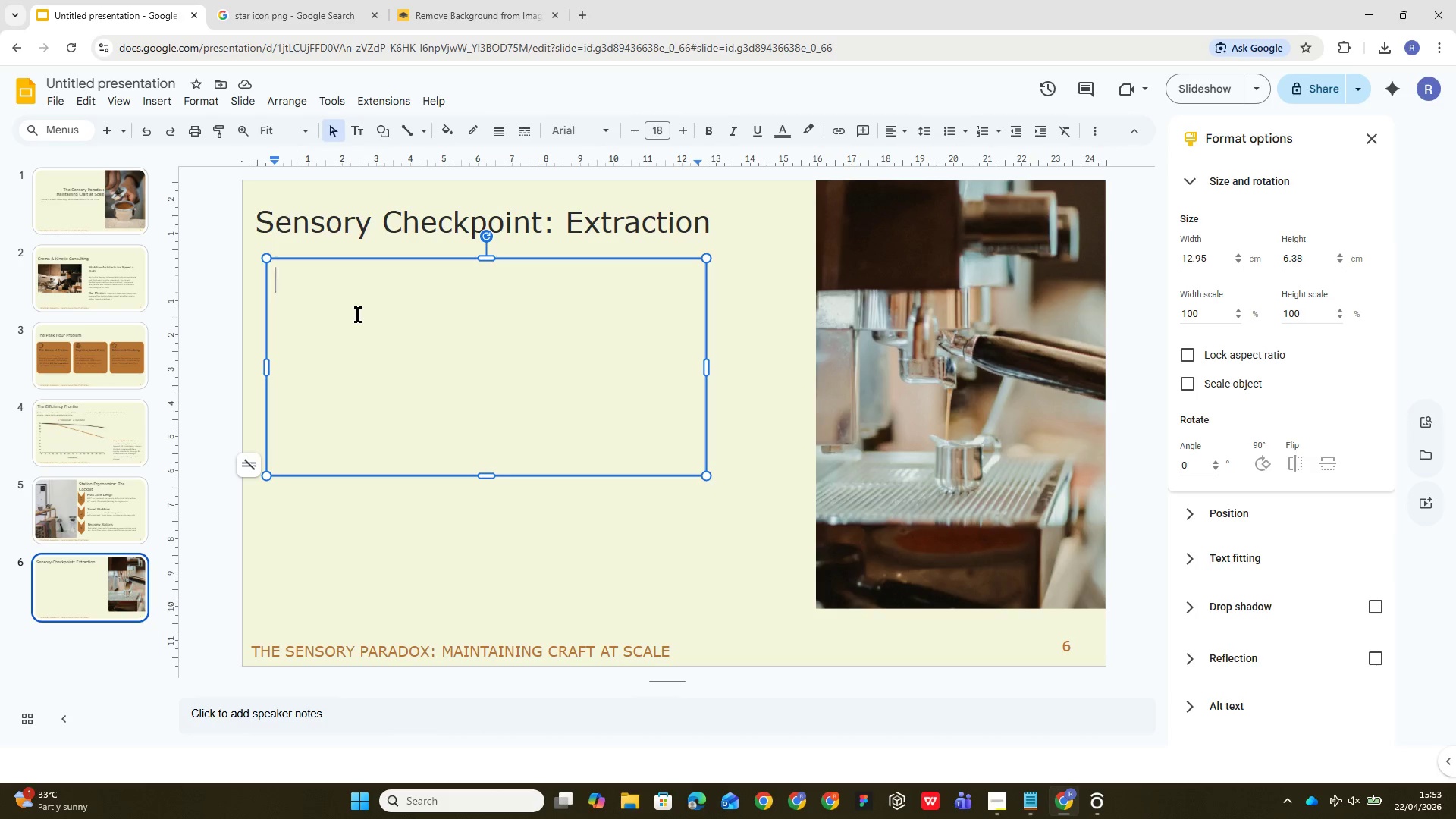 
key(Control+V)
 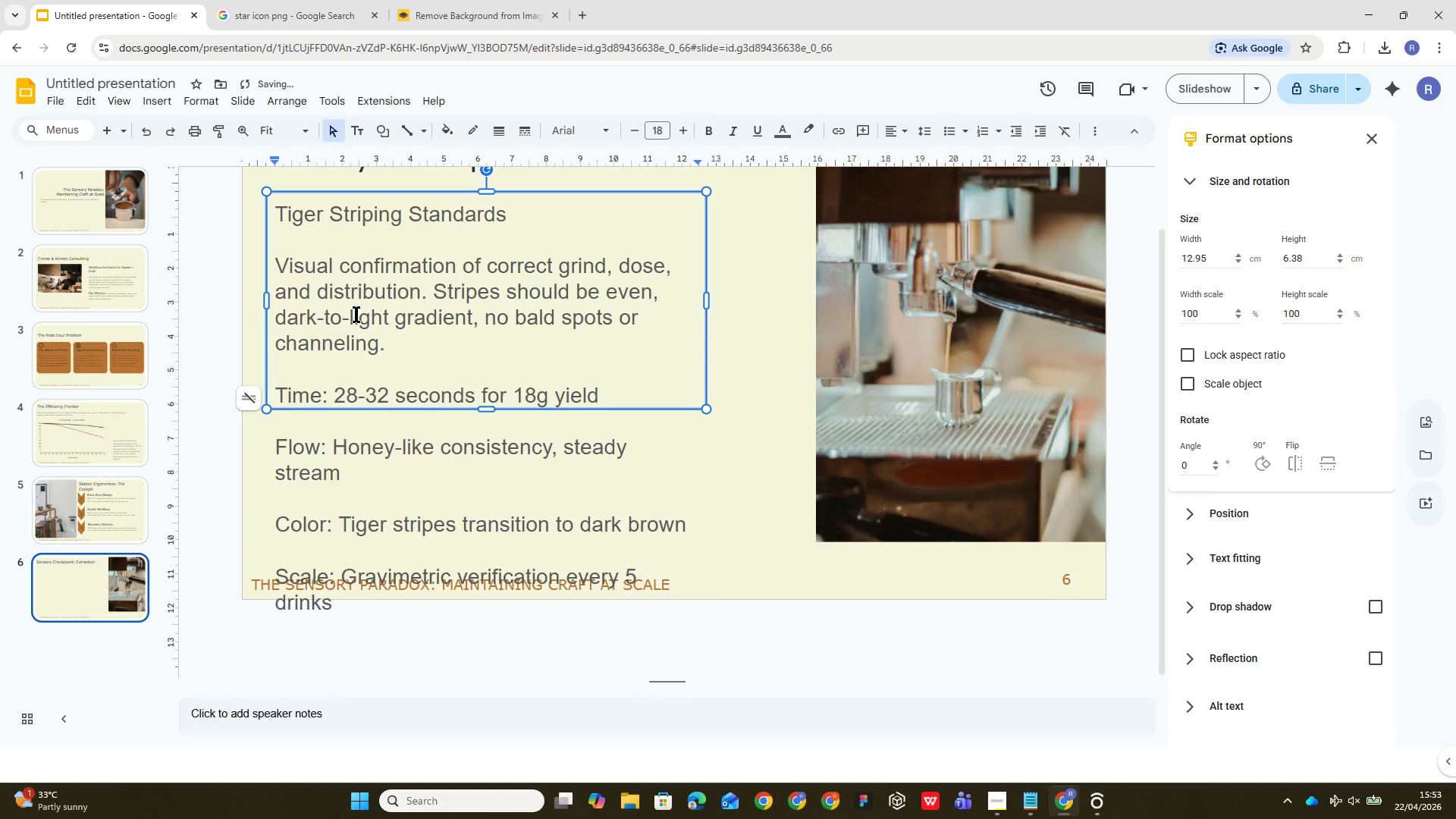 
key(Control+A)
 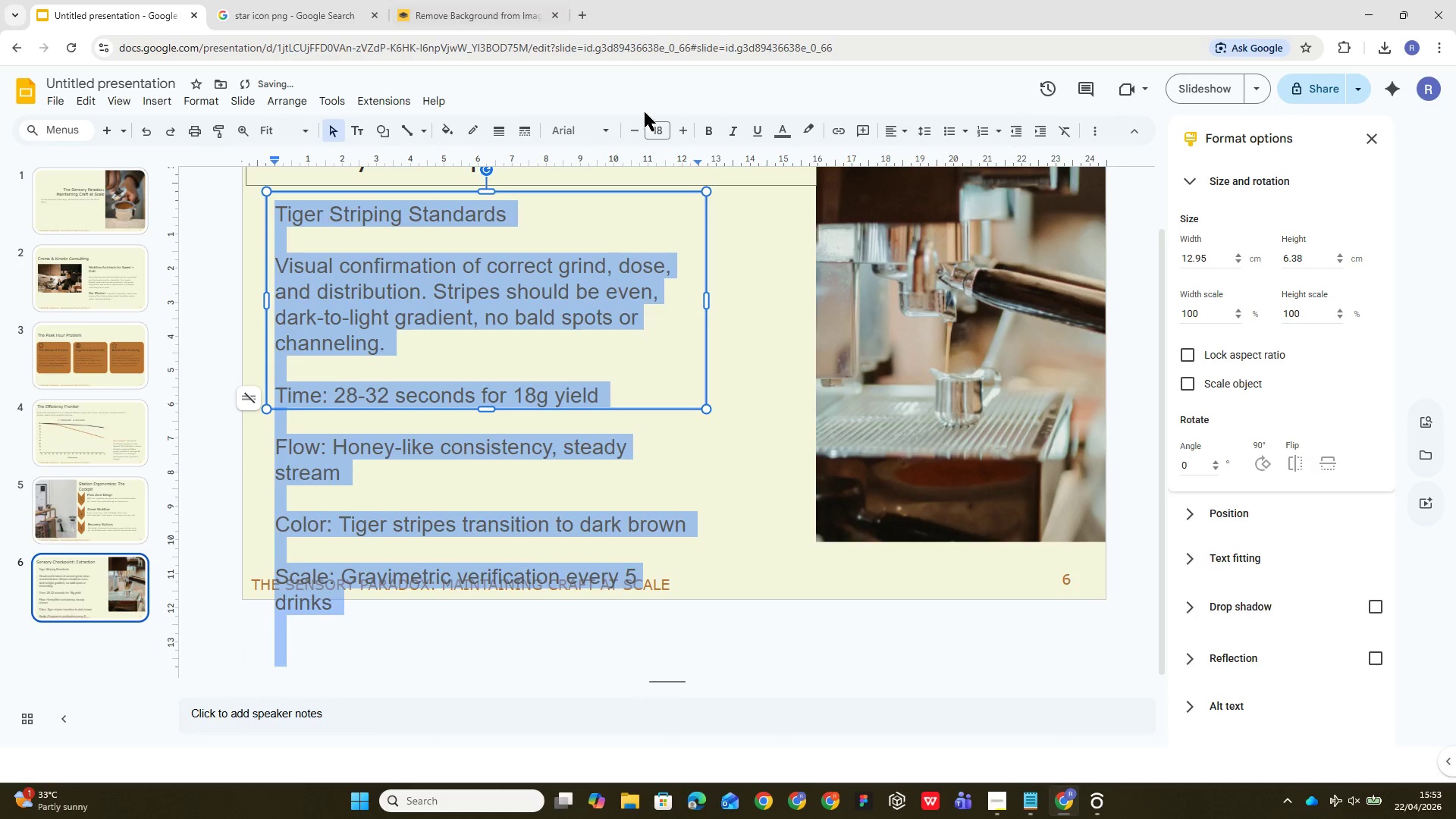 
left_click([613, 130])
 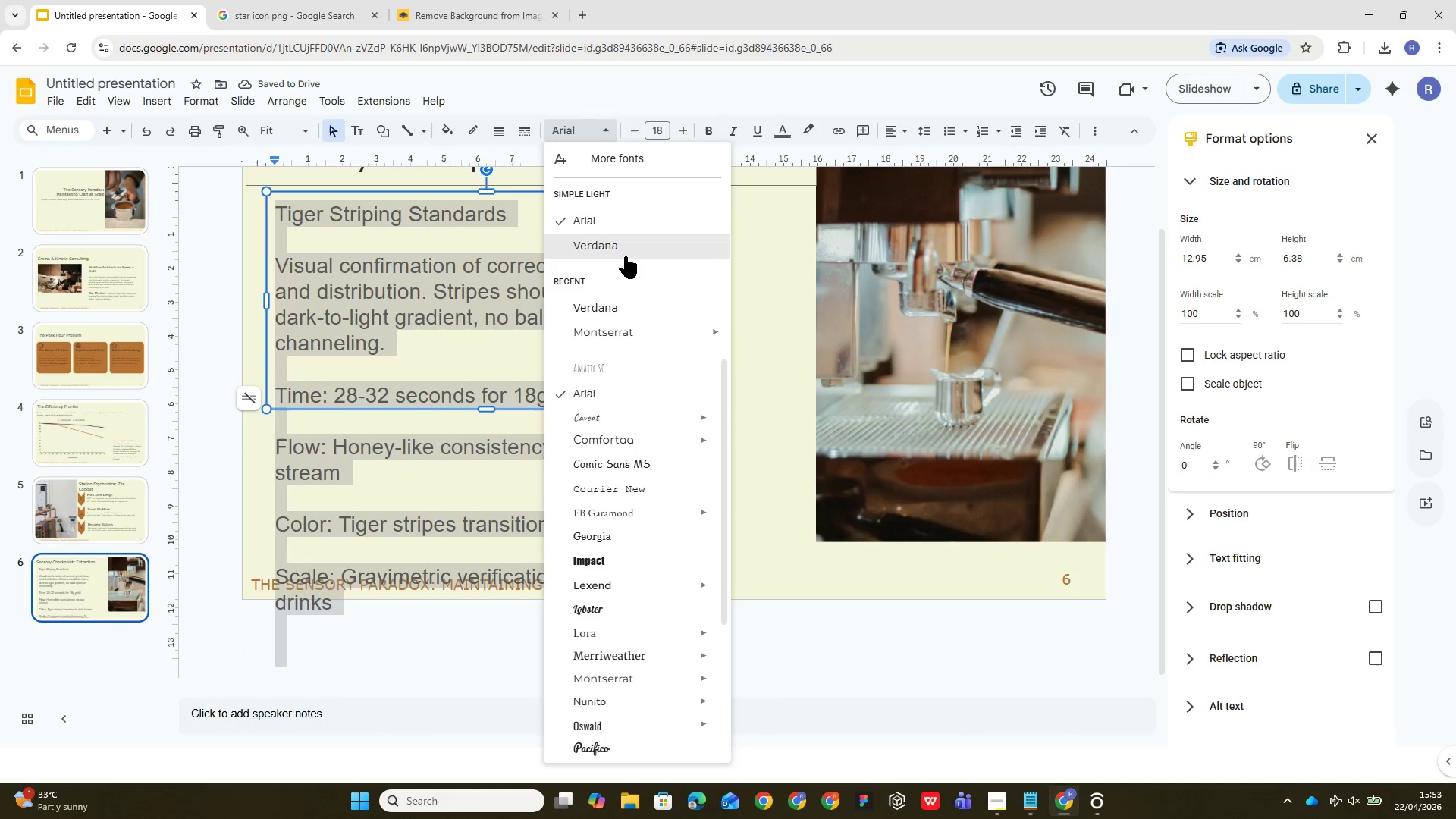 
double_click([625, 243])
 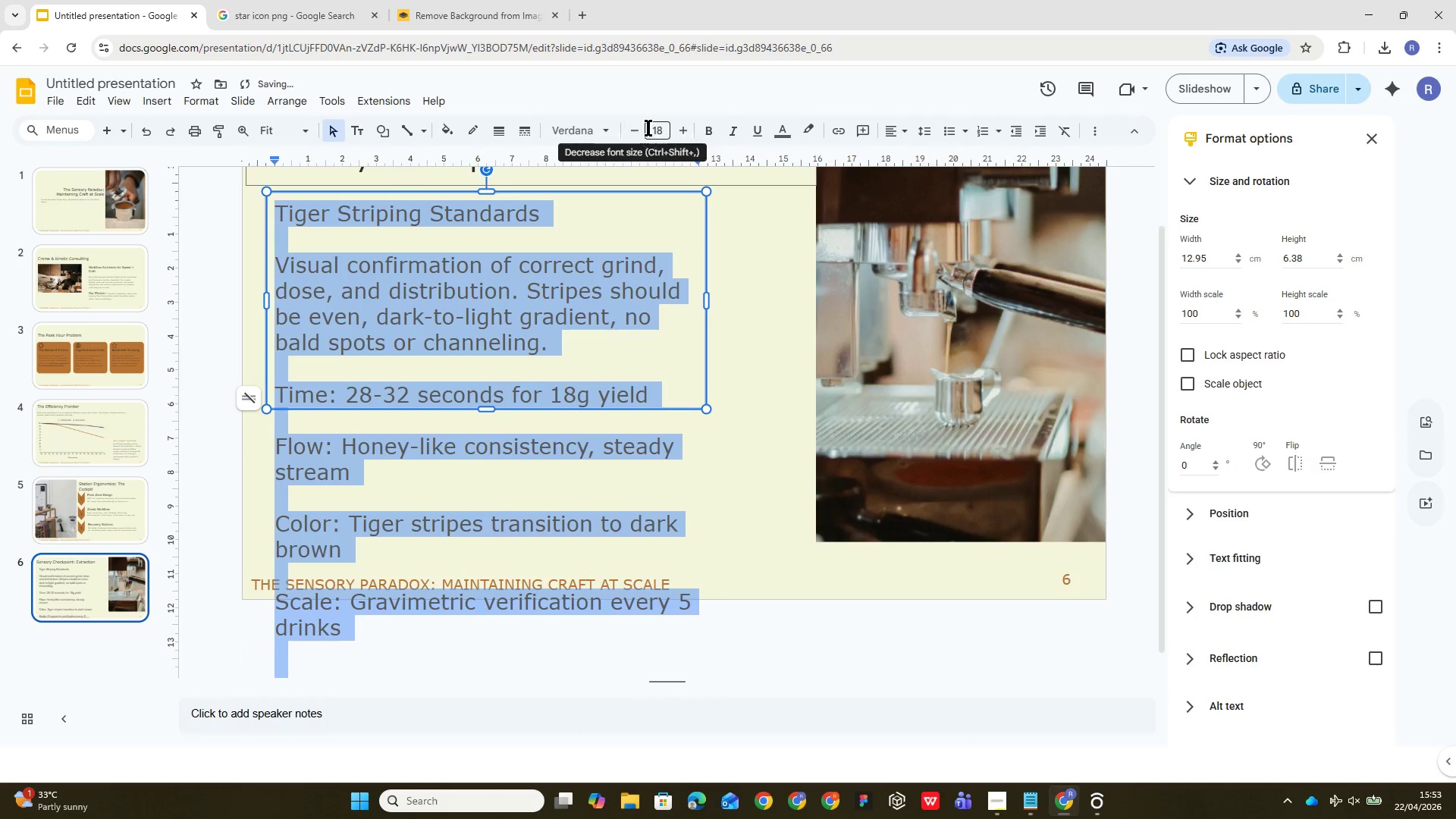 
left_click([652, 128])
 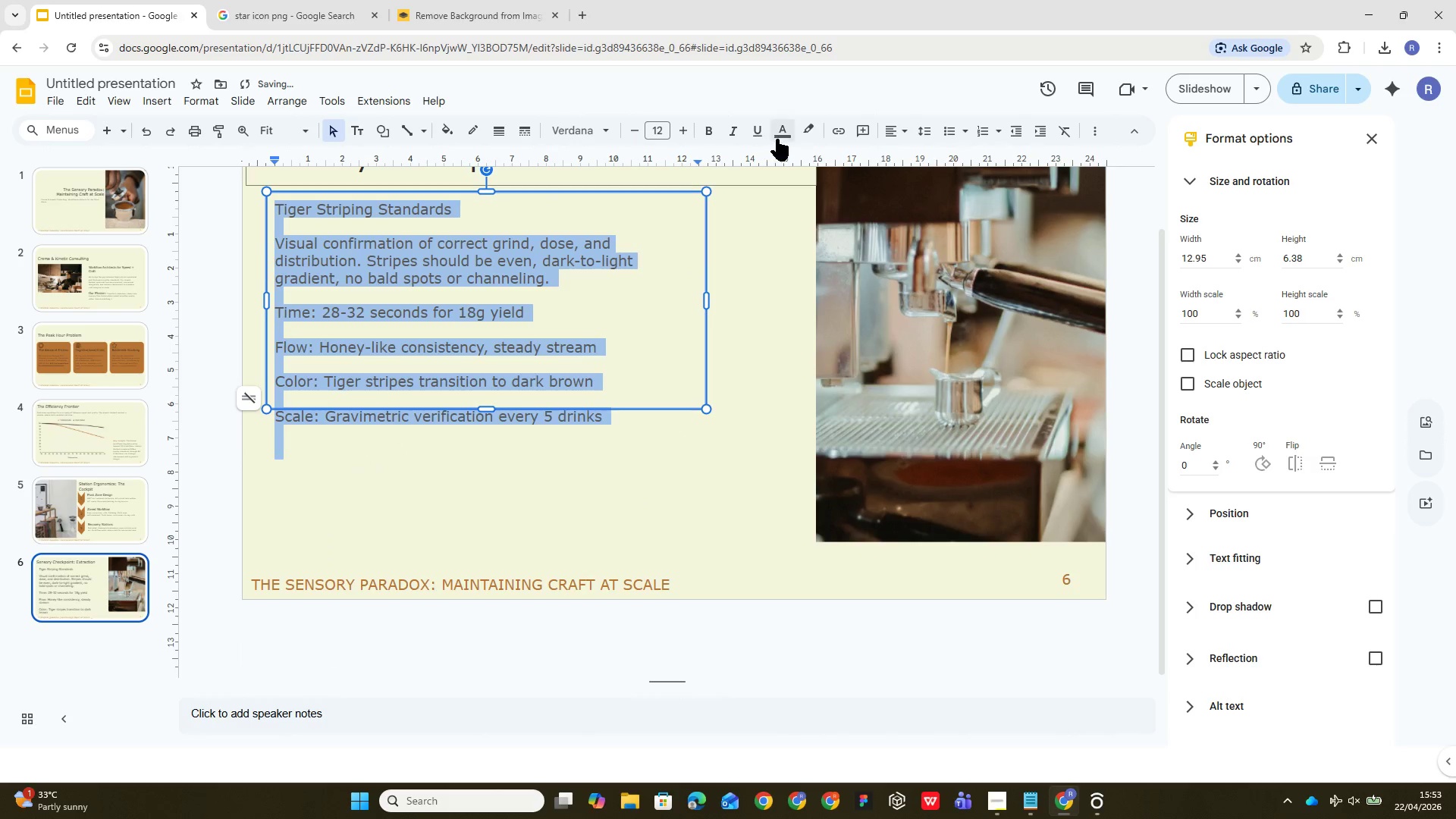 
left_click([779, 137])
 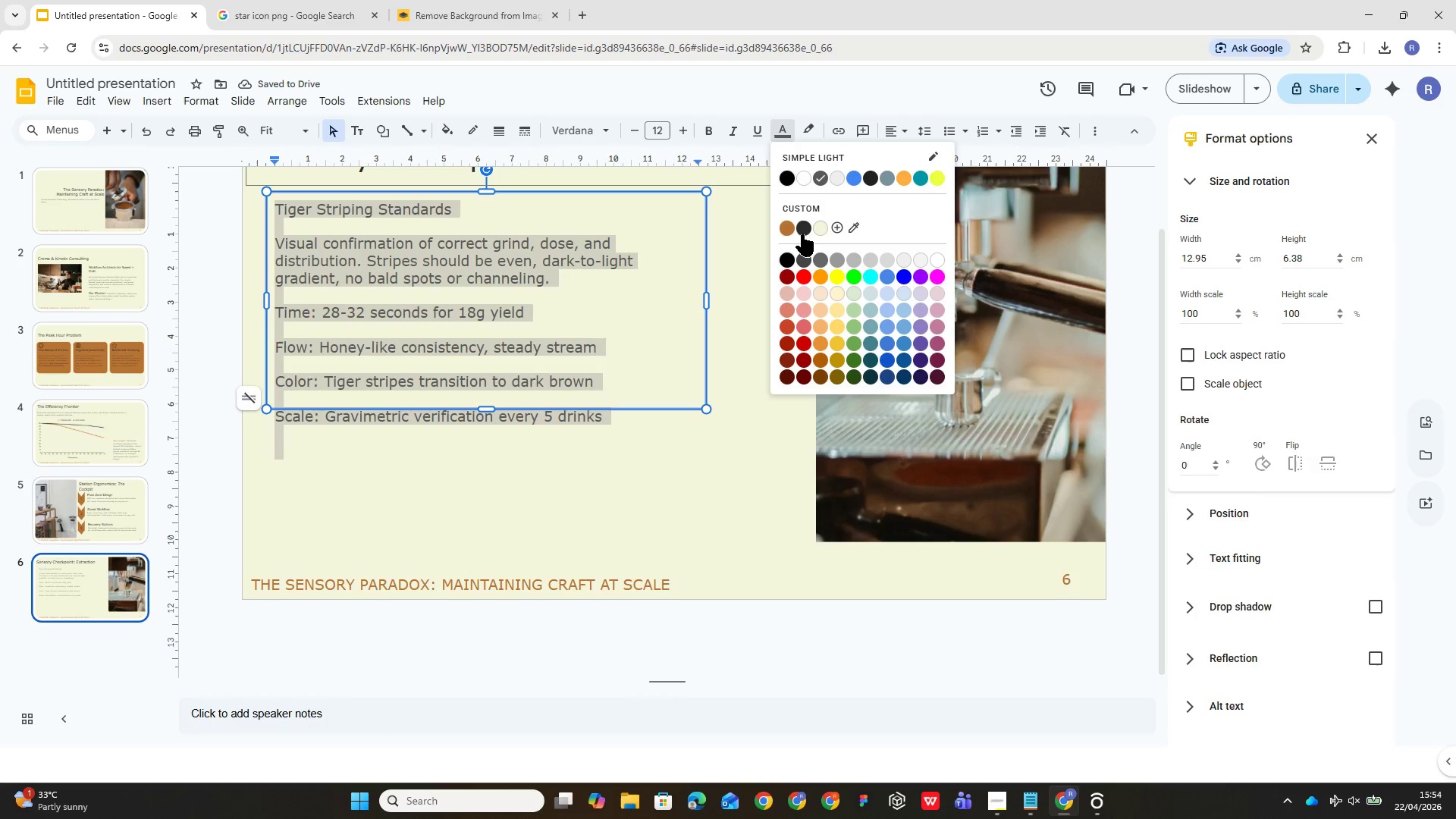 
left_click([802, 227])
 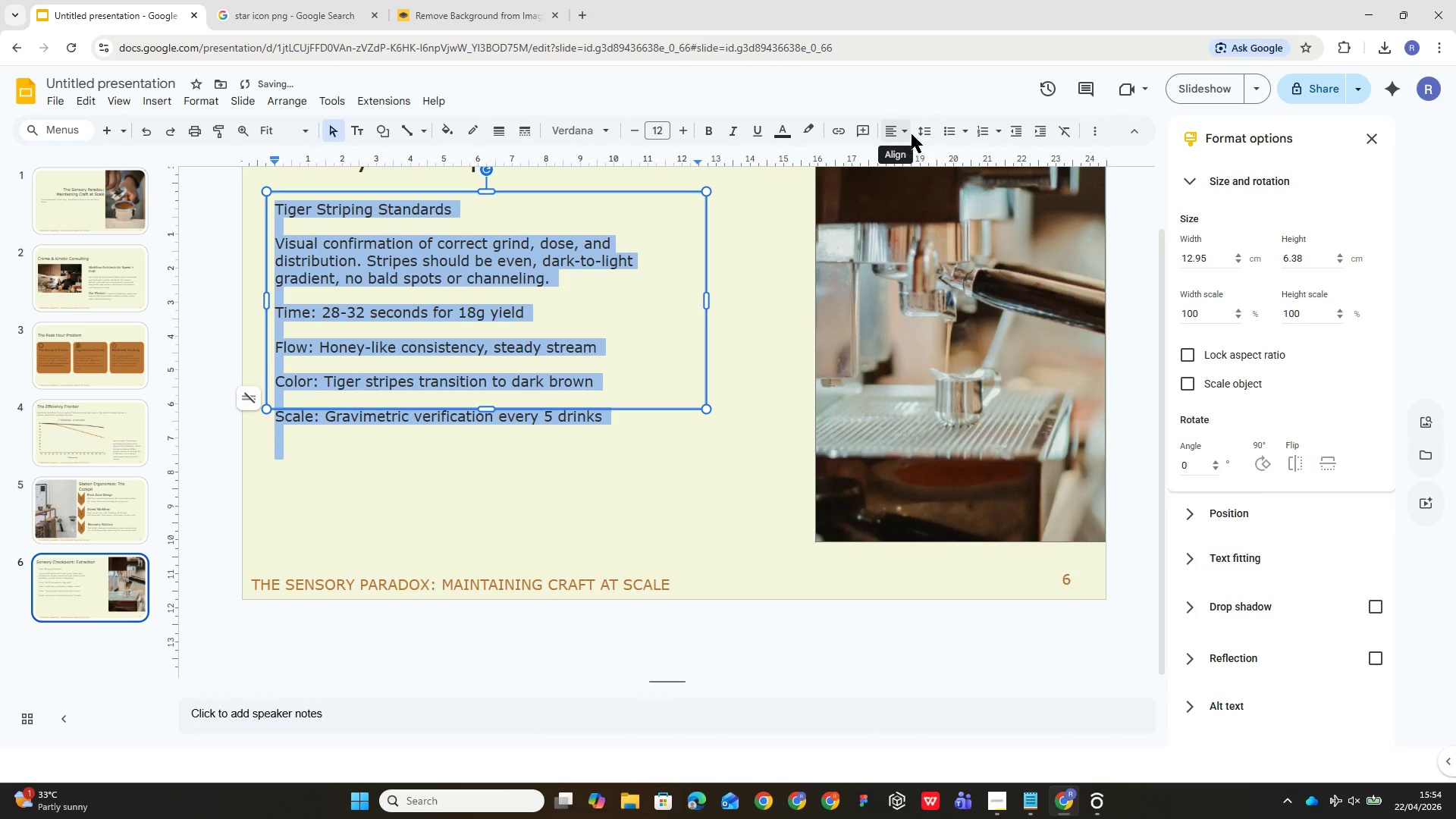 
left_click([922, 132])
 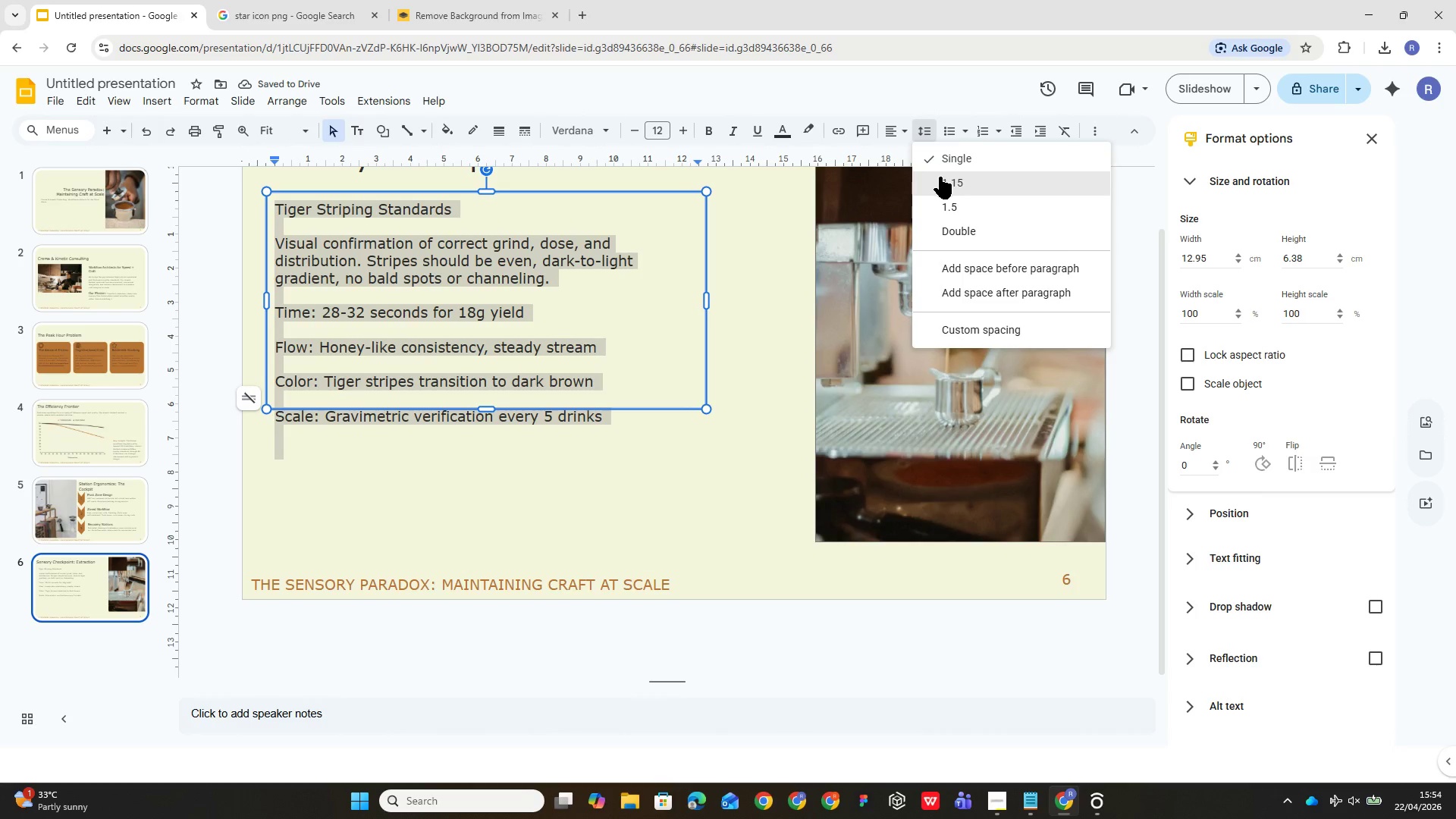 
left_click([940, 177])
 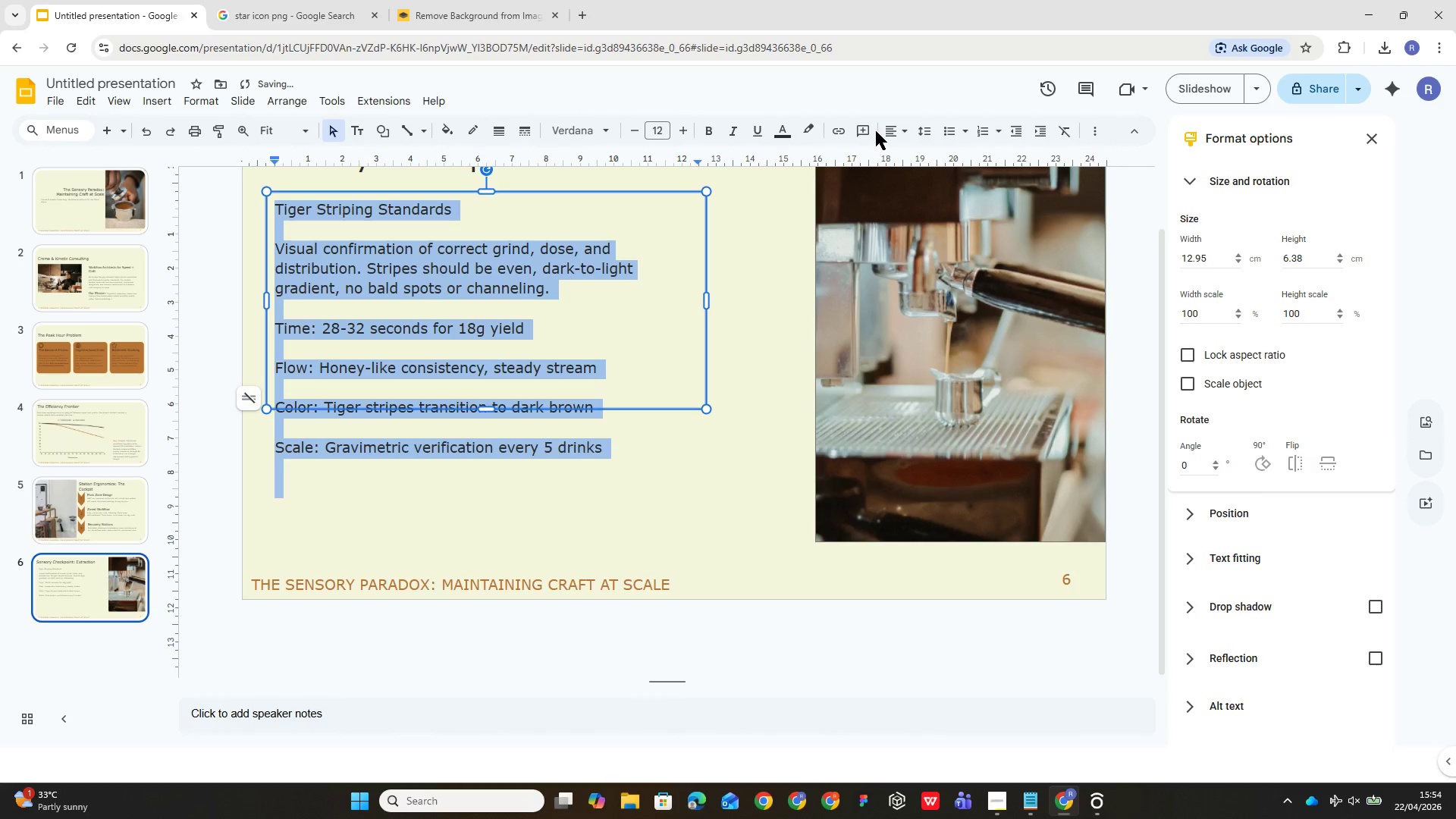 
left_click([890, 130])
 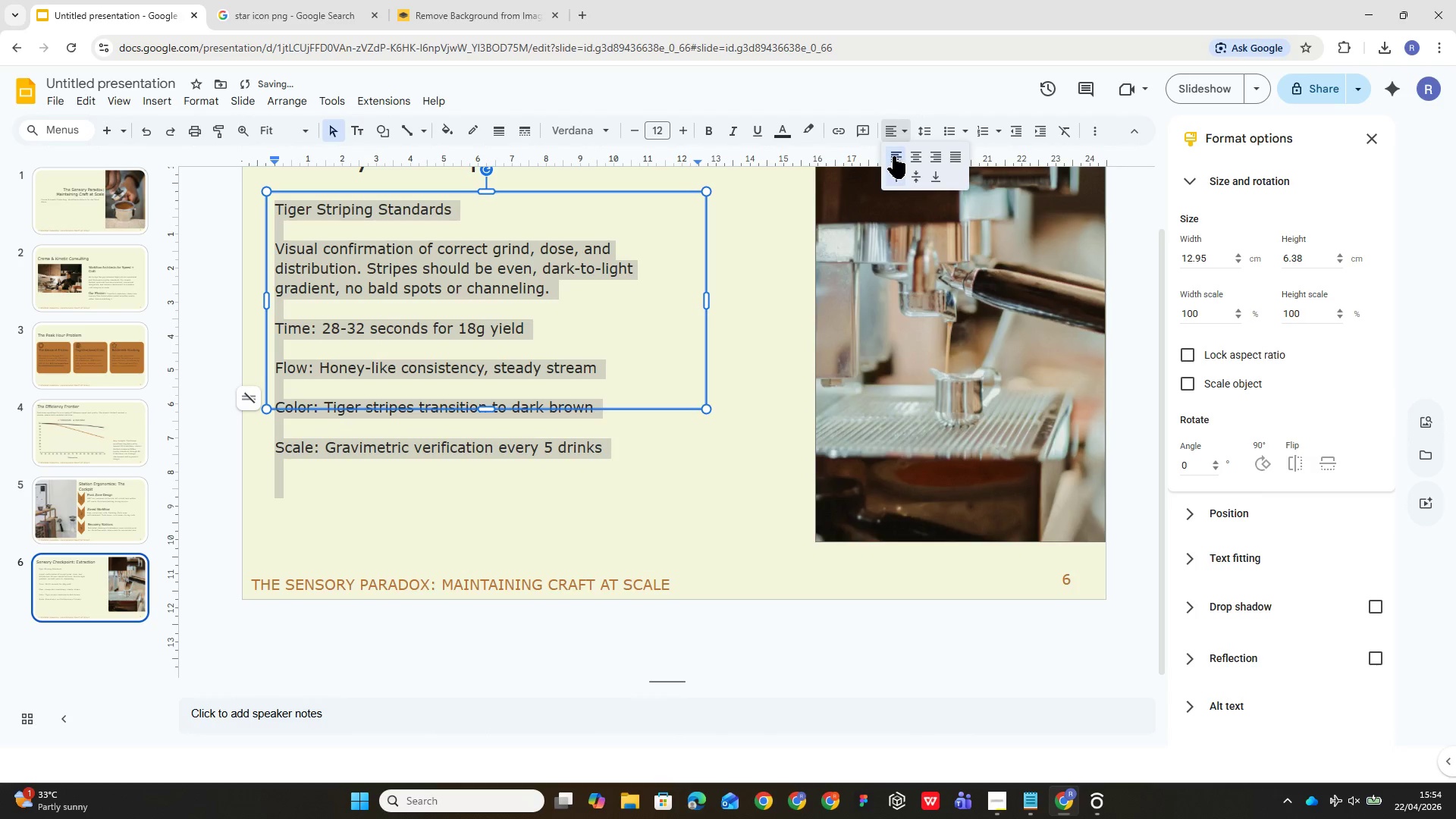 
left_click([893, 154])
 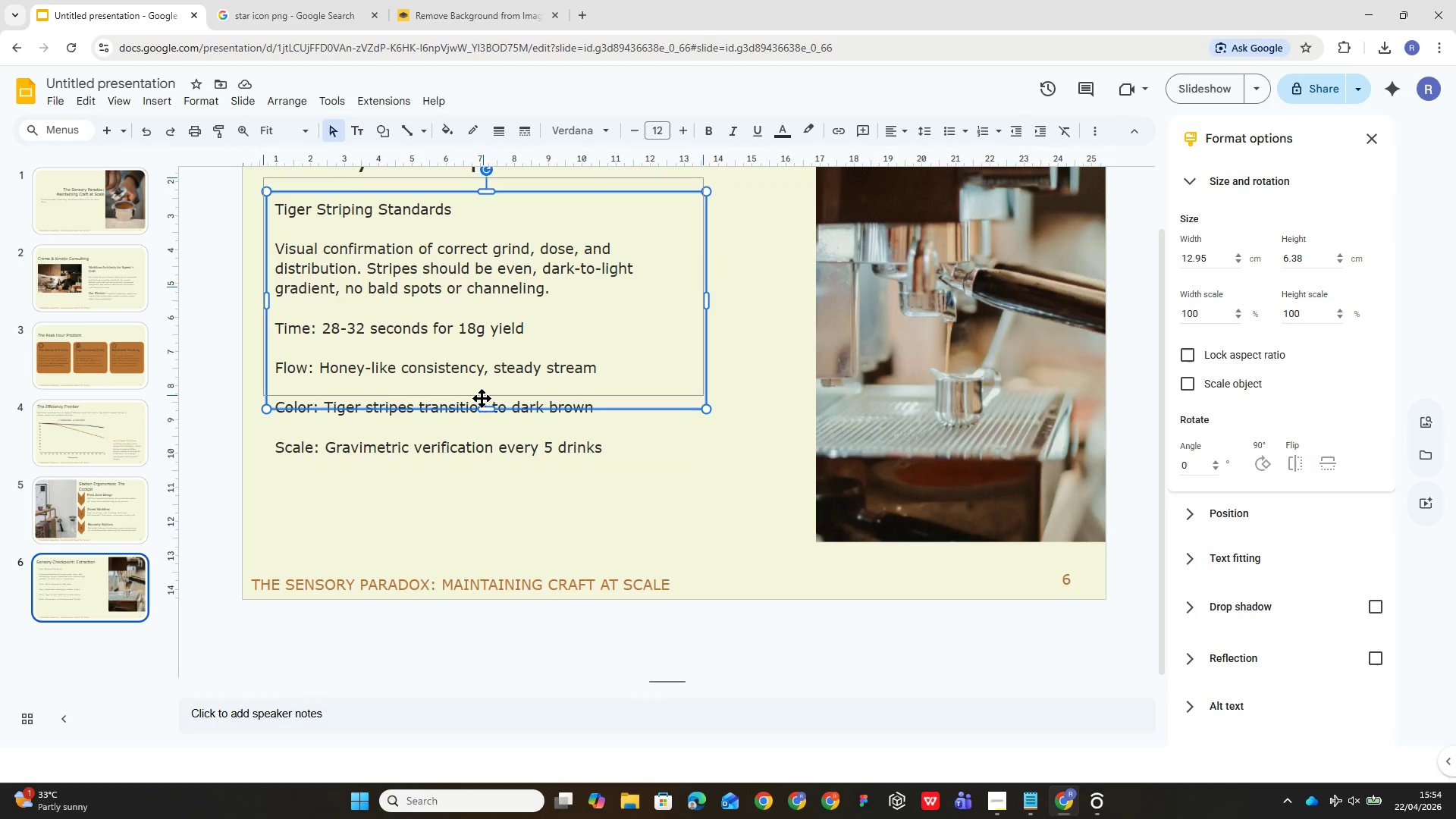 
wait(7.98)
 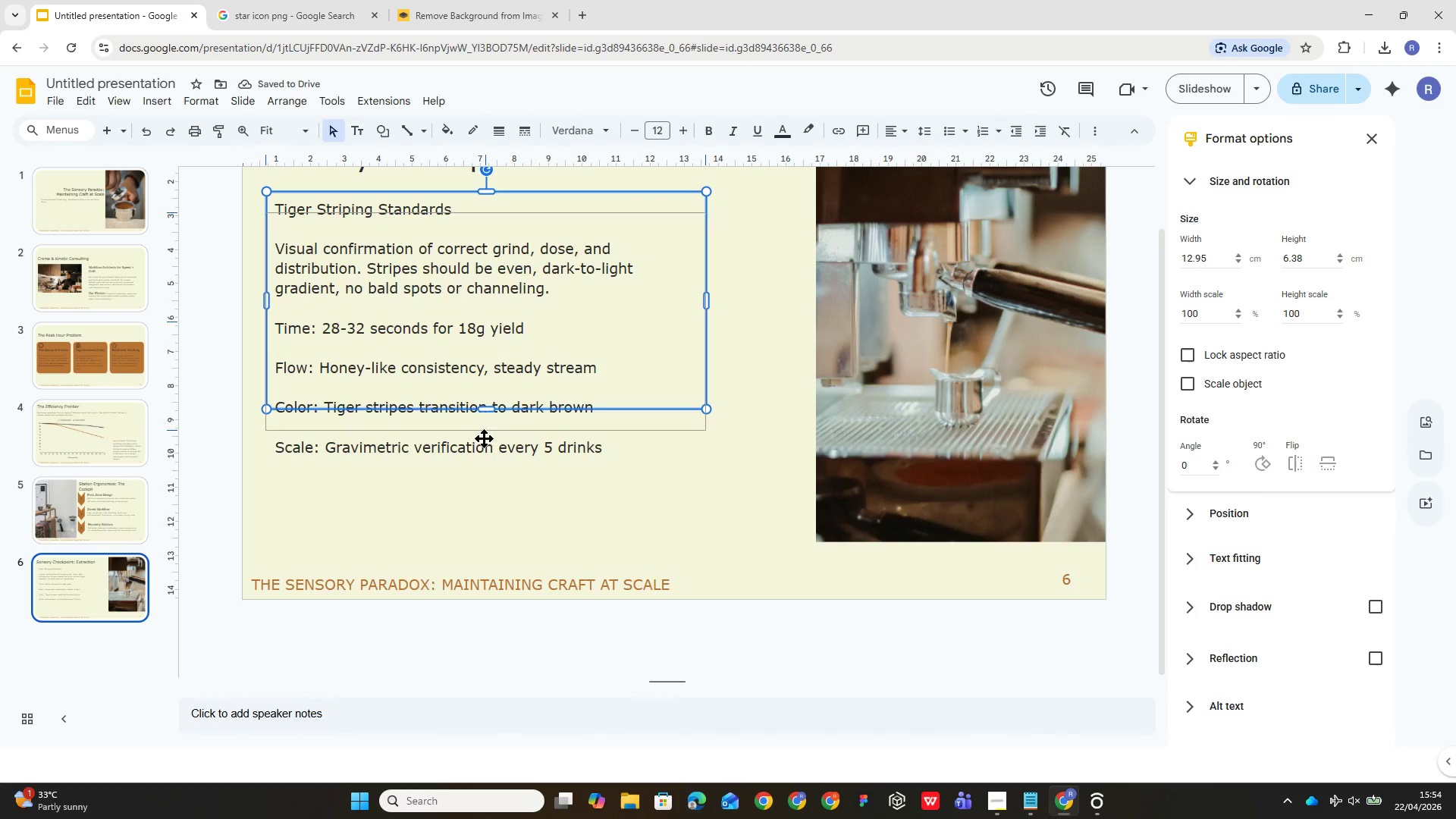 
left_click_drag(start_coordinate=[488, 409], to_coordinate=[490, 464])
 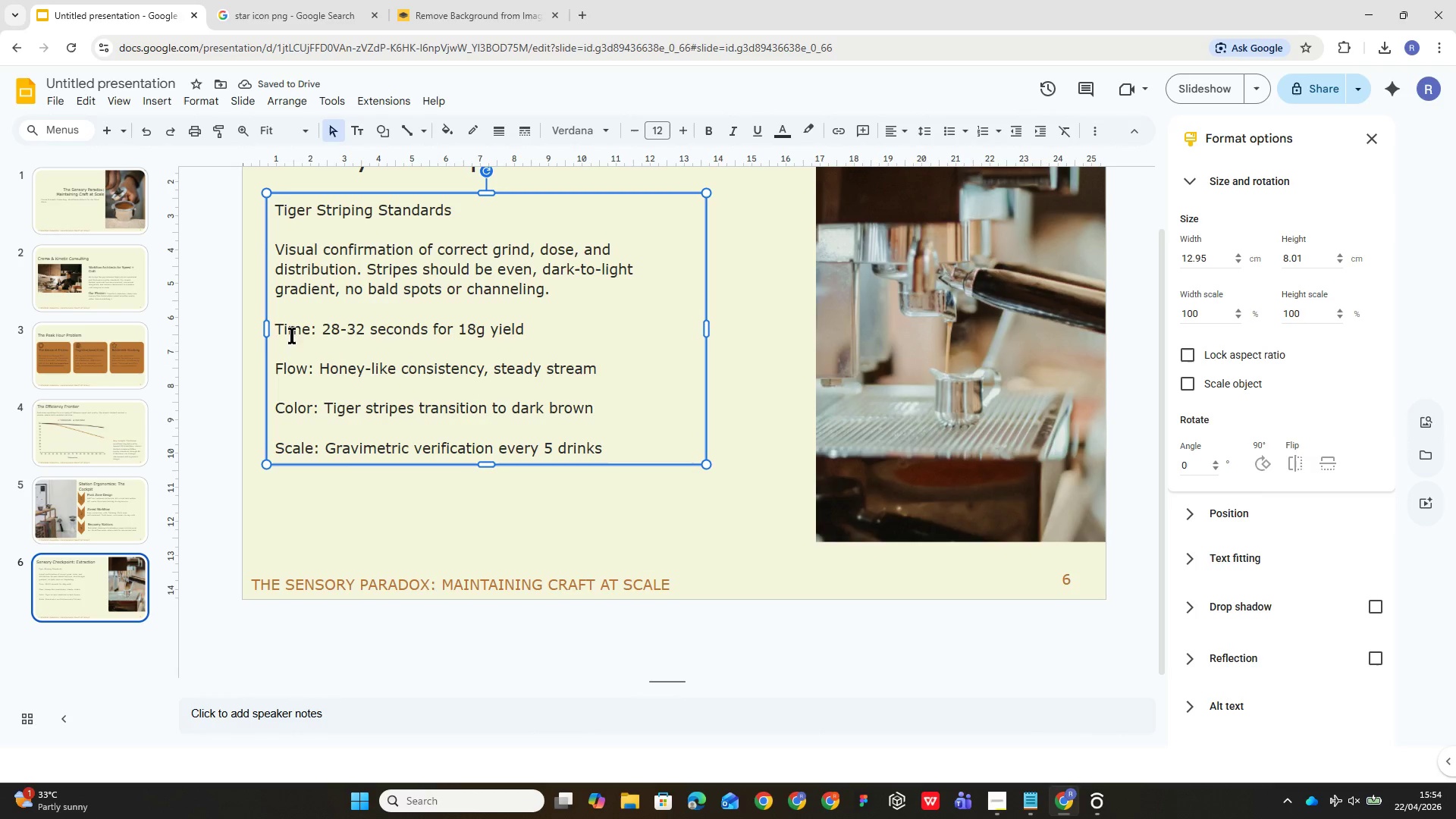 
left_click_drag(start_coordinate=[277, 325], to_coordinate=[610, 452])
 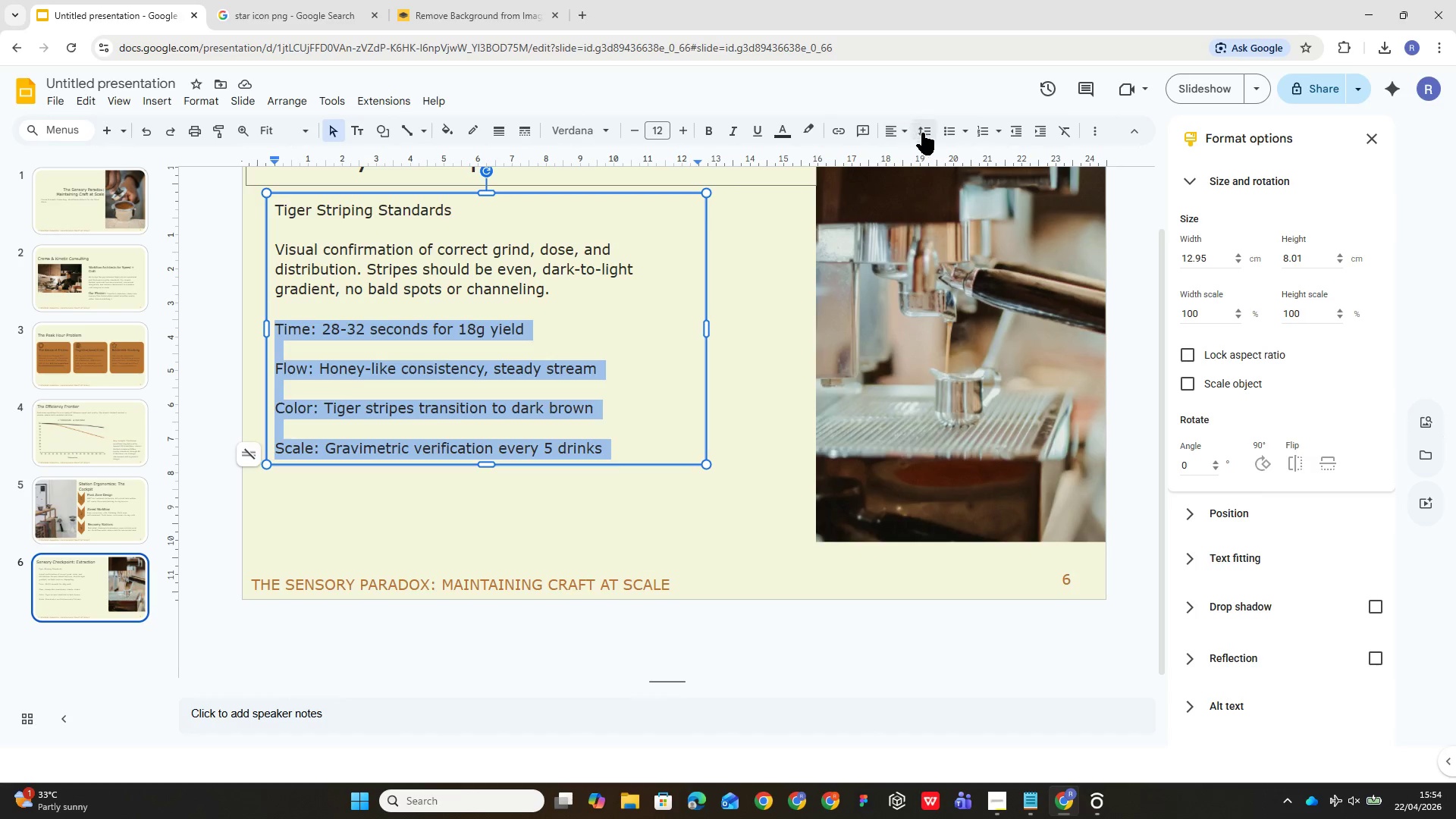 
mouse_move([930, 152])
 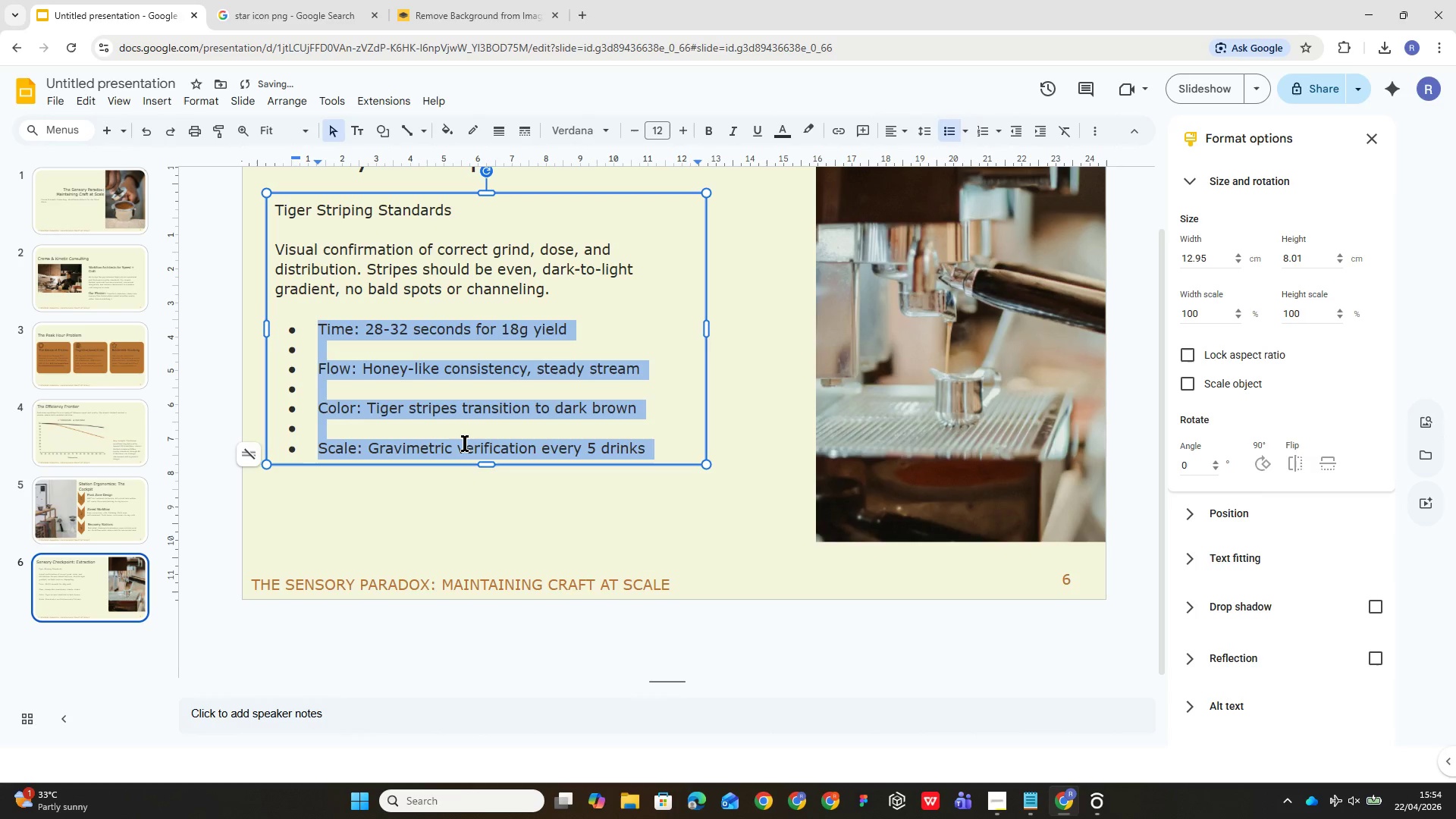 
left_click([469, 433])
 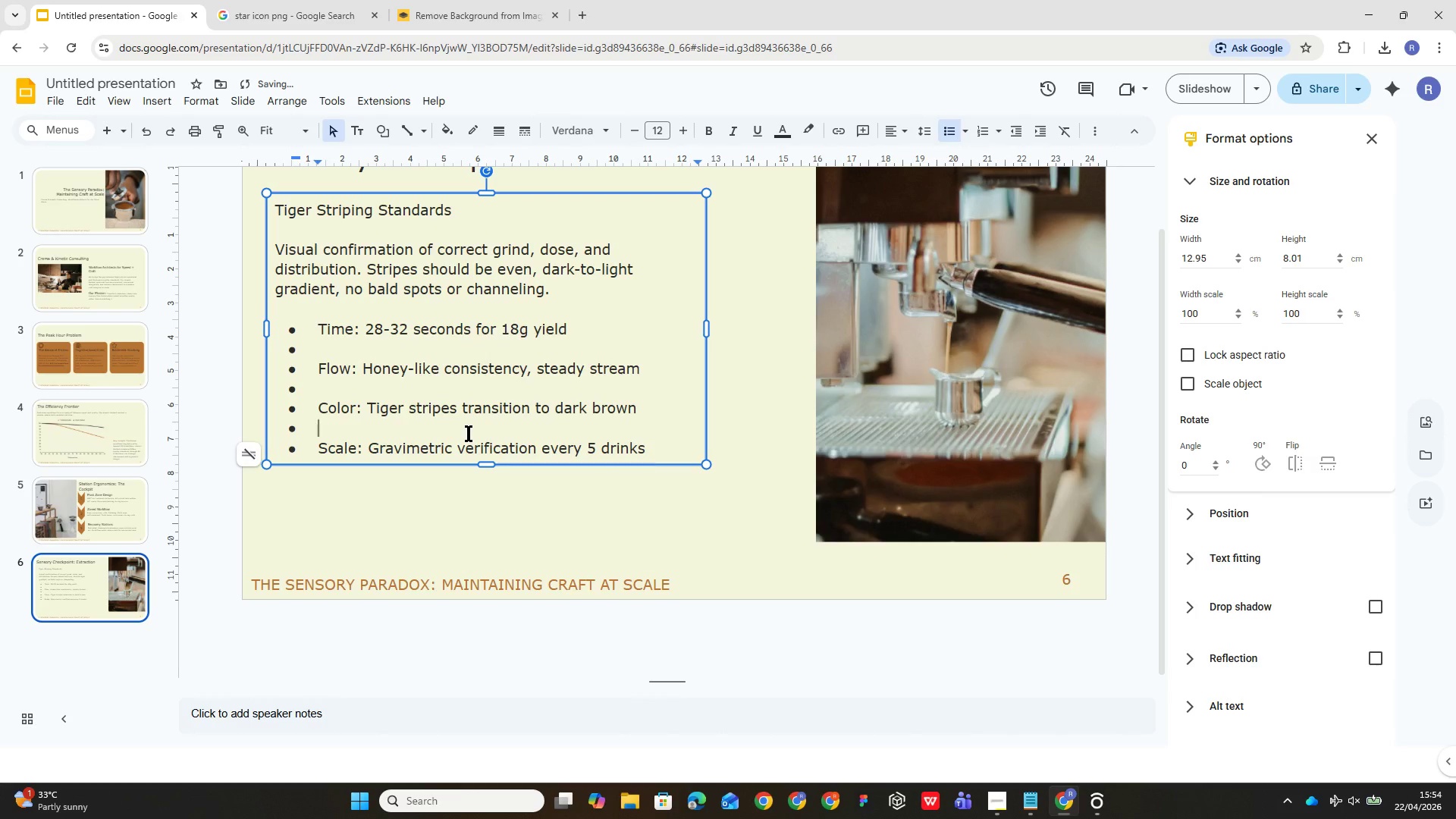 
key(Backspace)
 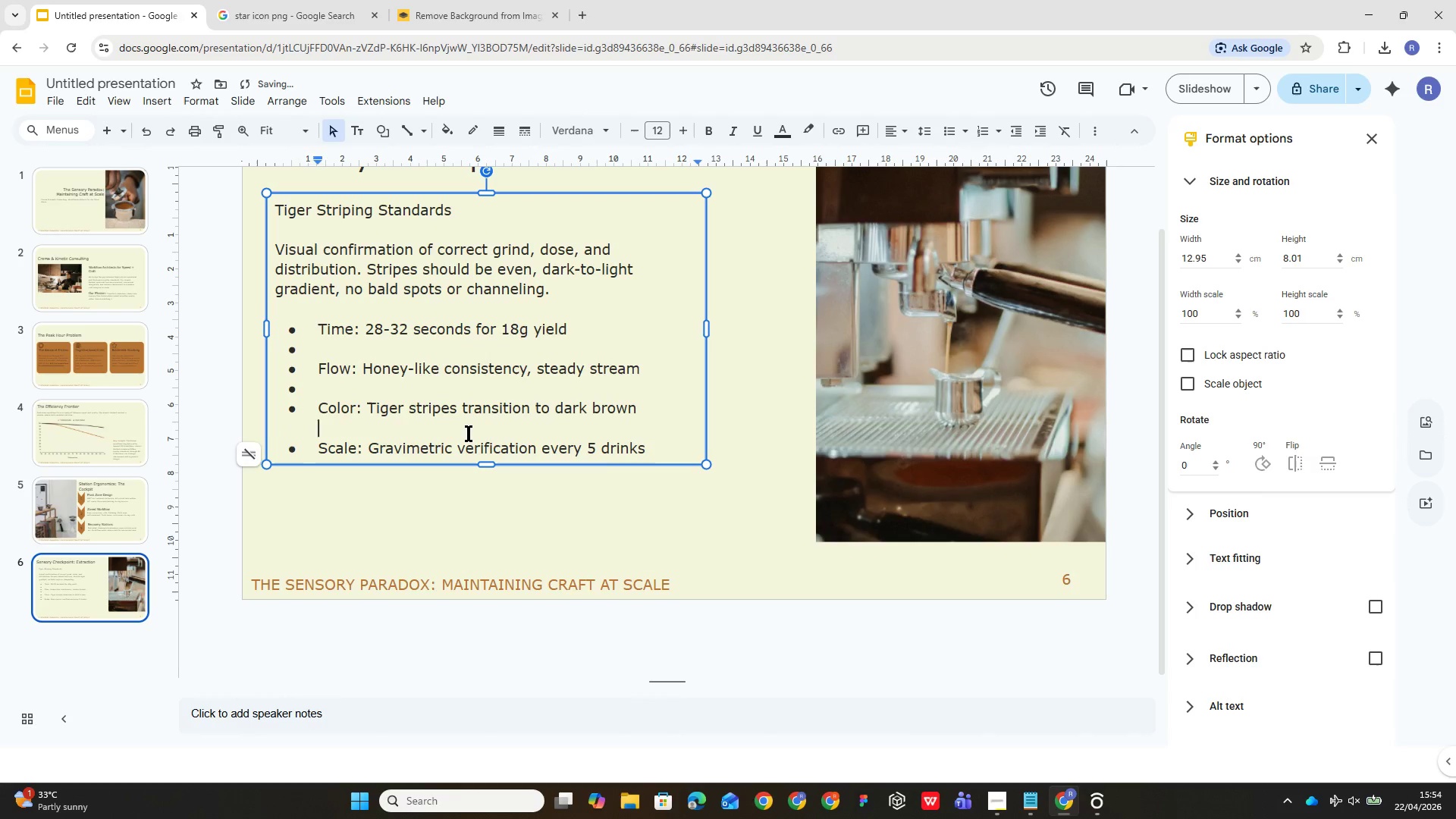 
key(Backspace)
 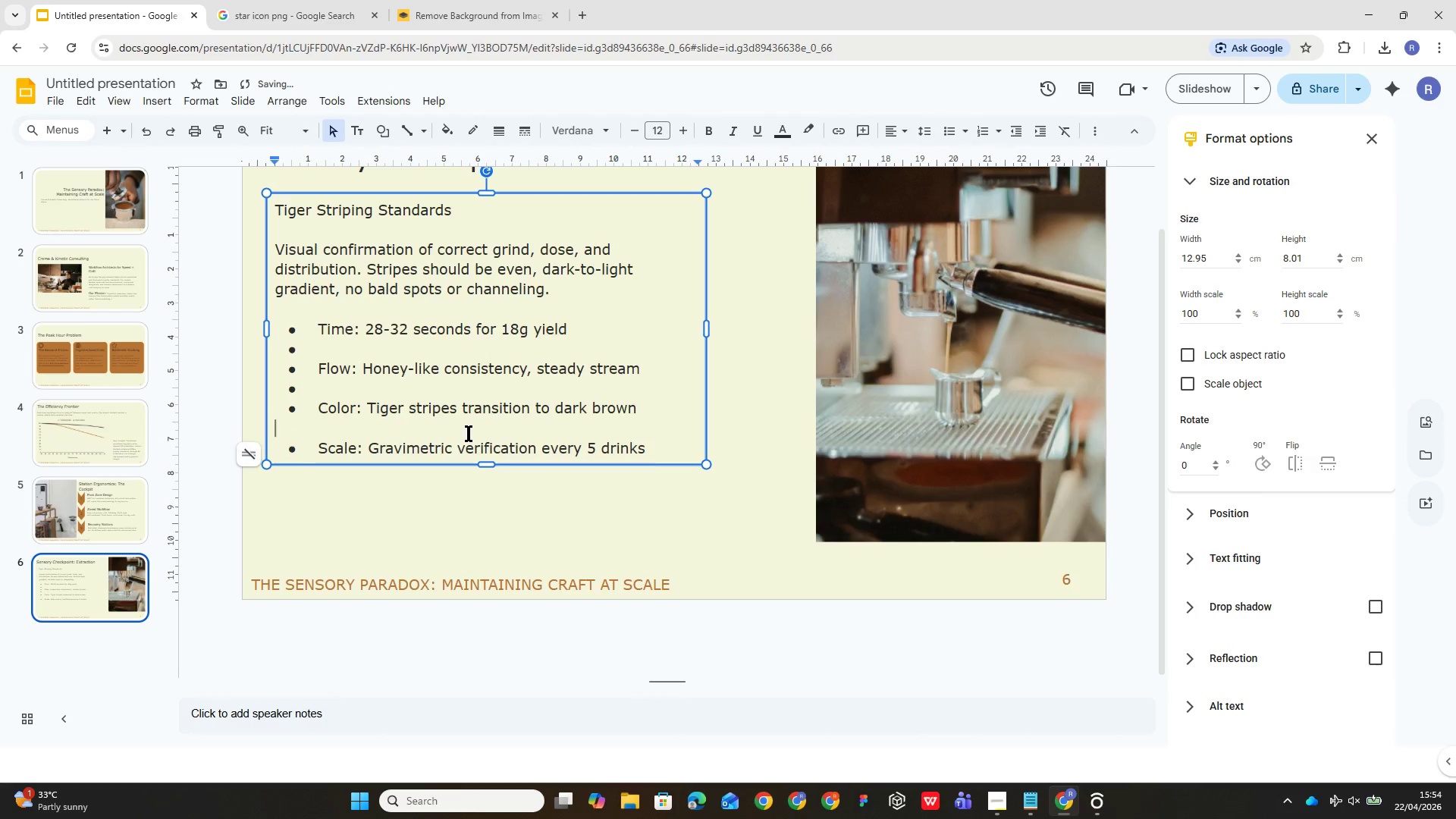 
key(Backspace)
 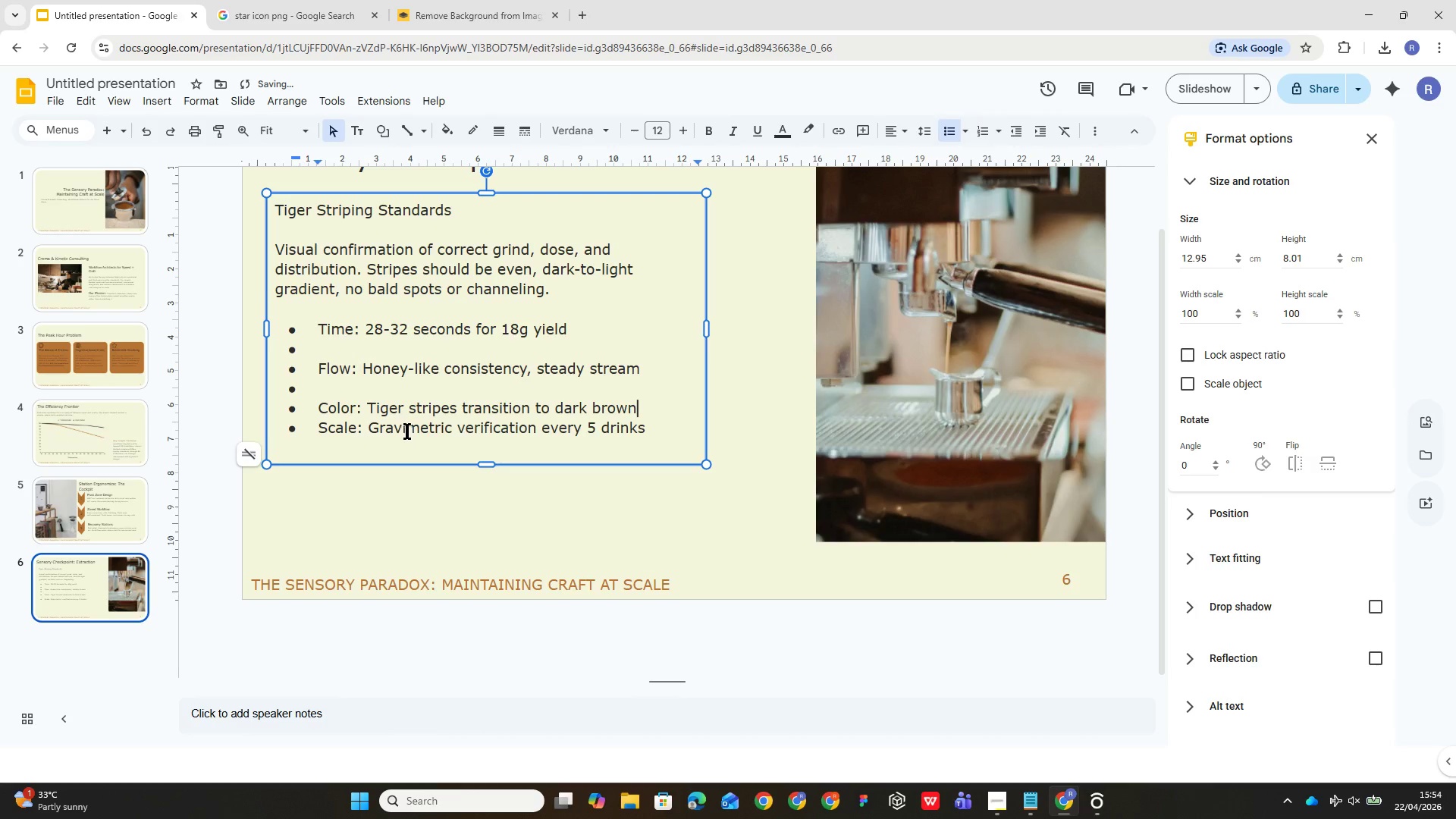 
left_click([403, 377])
 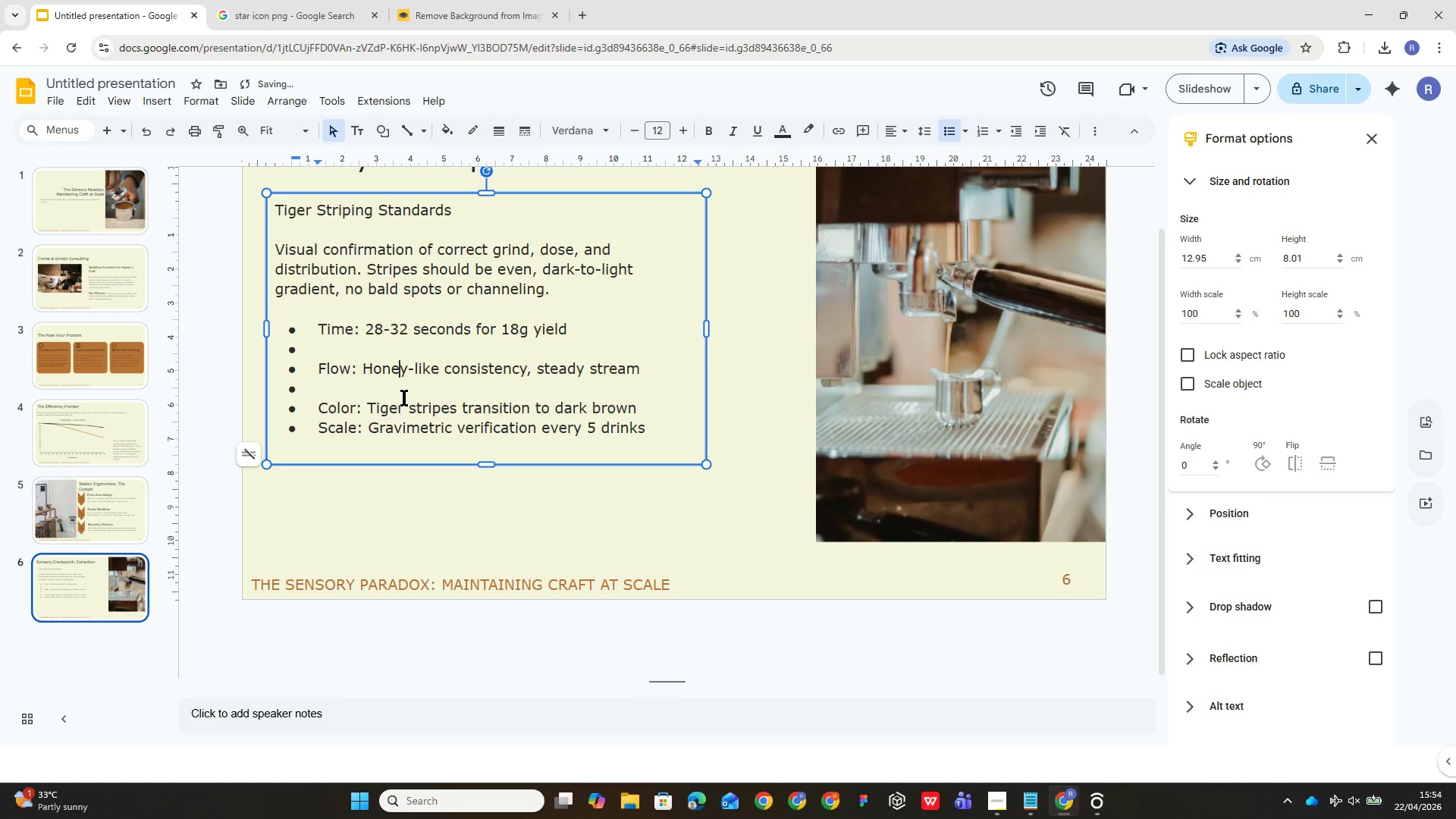 
left_click([404, 397])
 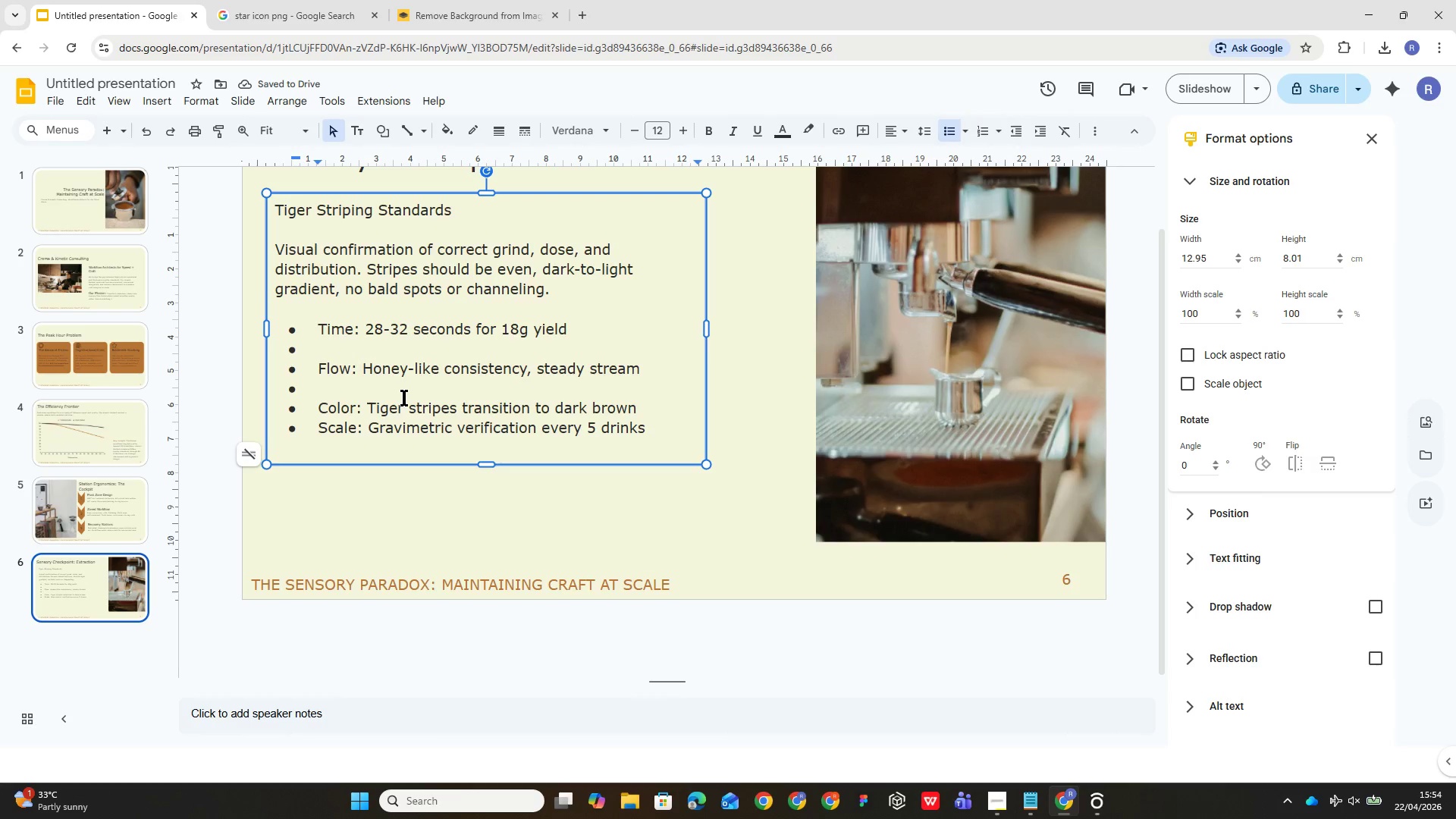 
key(Backspace)
 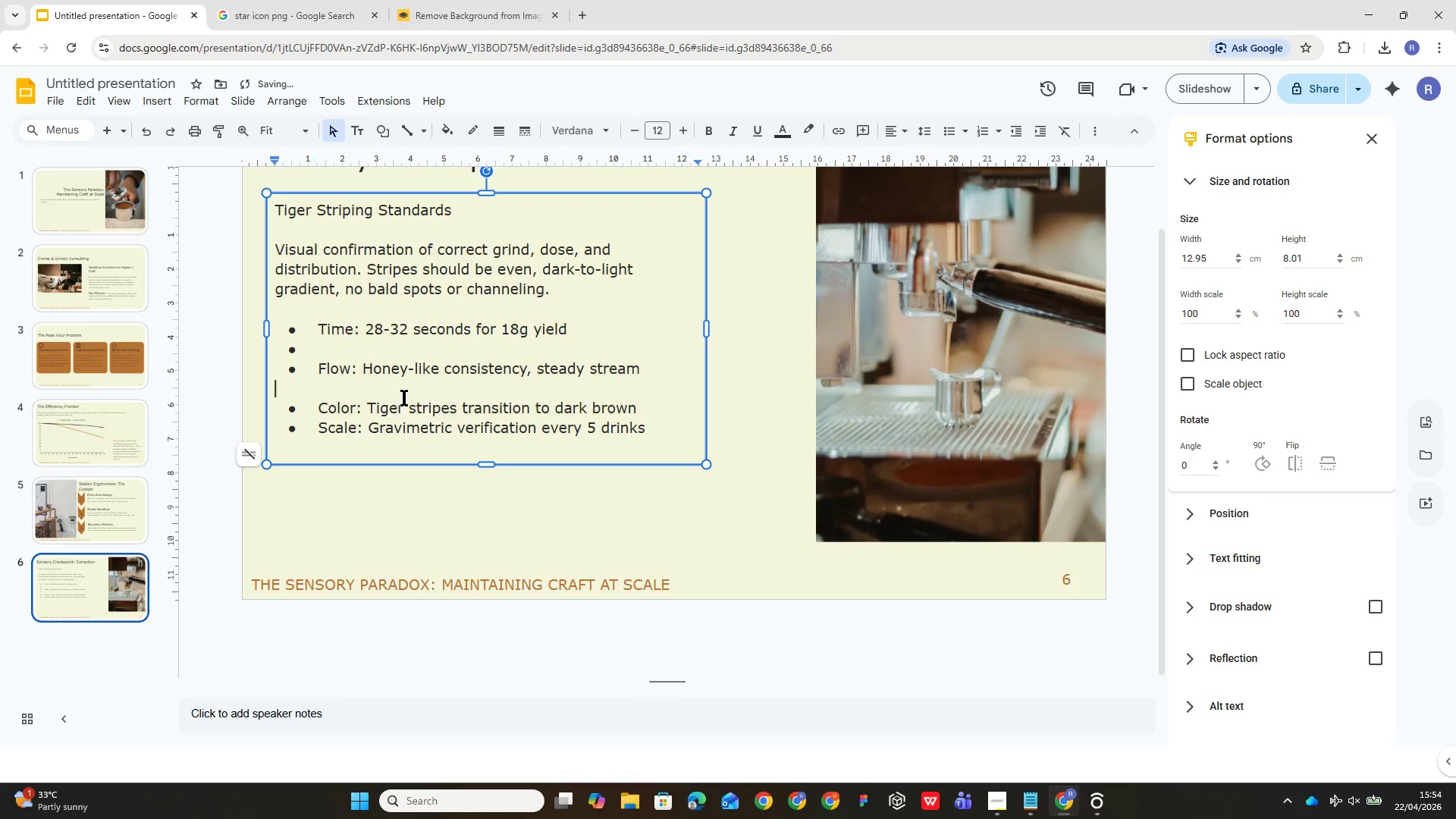 
key(Backspace)
 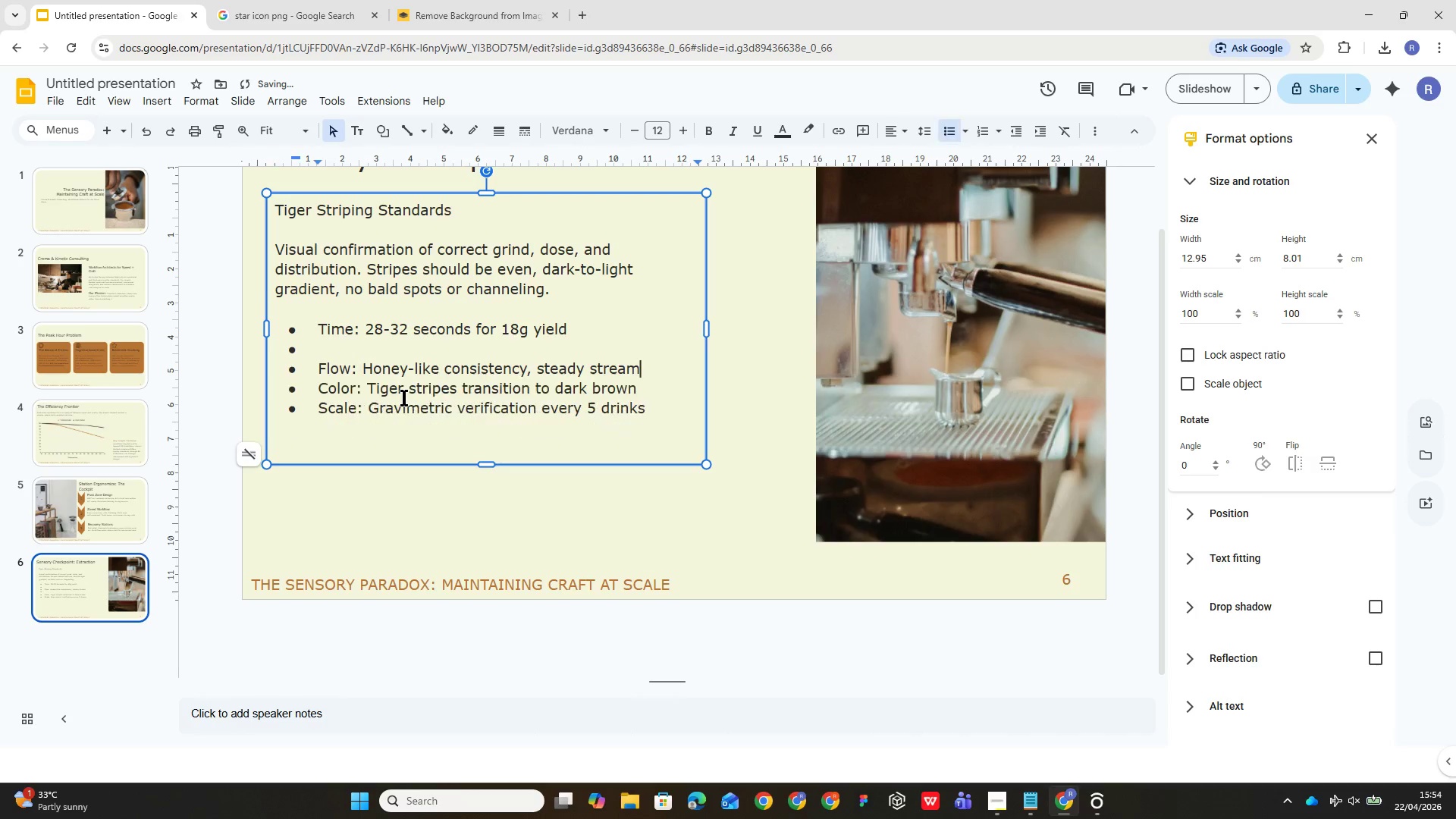 
key(Backspace)
 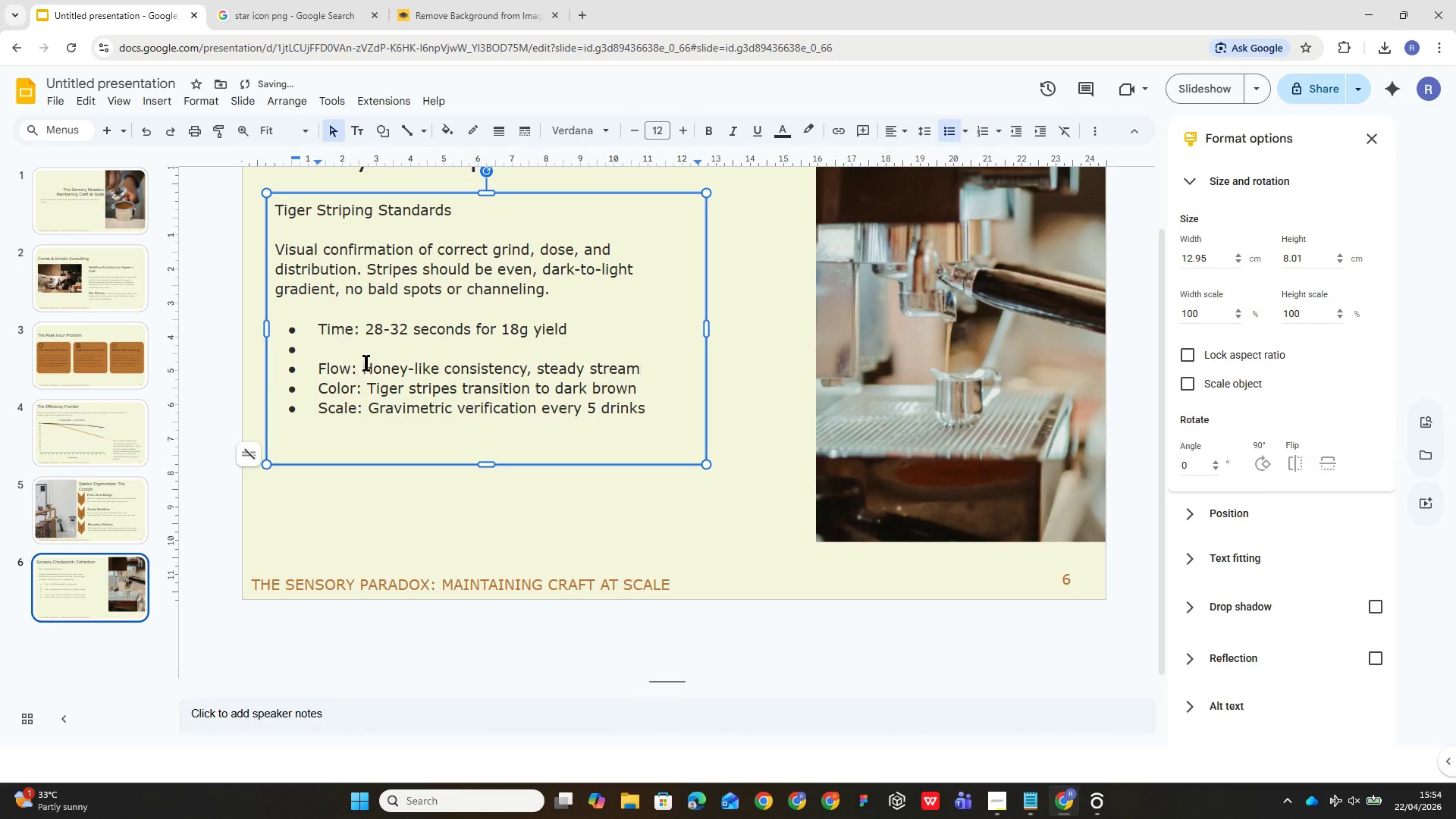 
left_click([376, 351])
 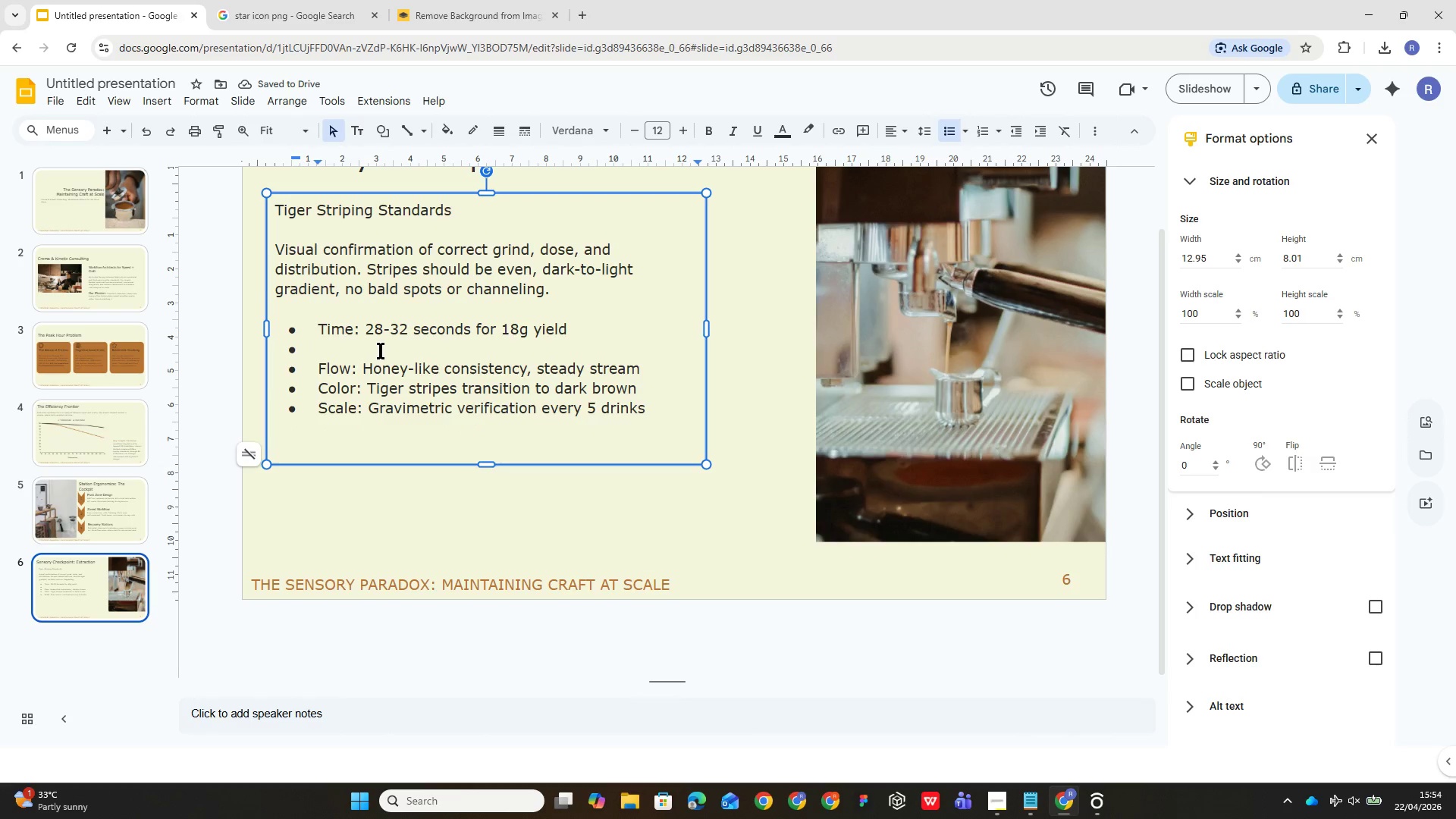 
key(Backspace)
 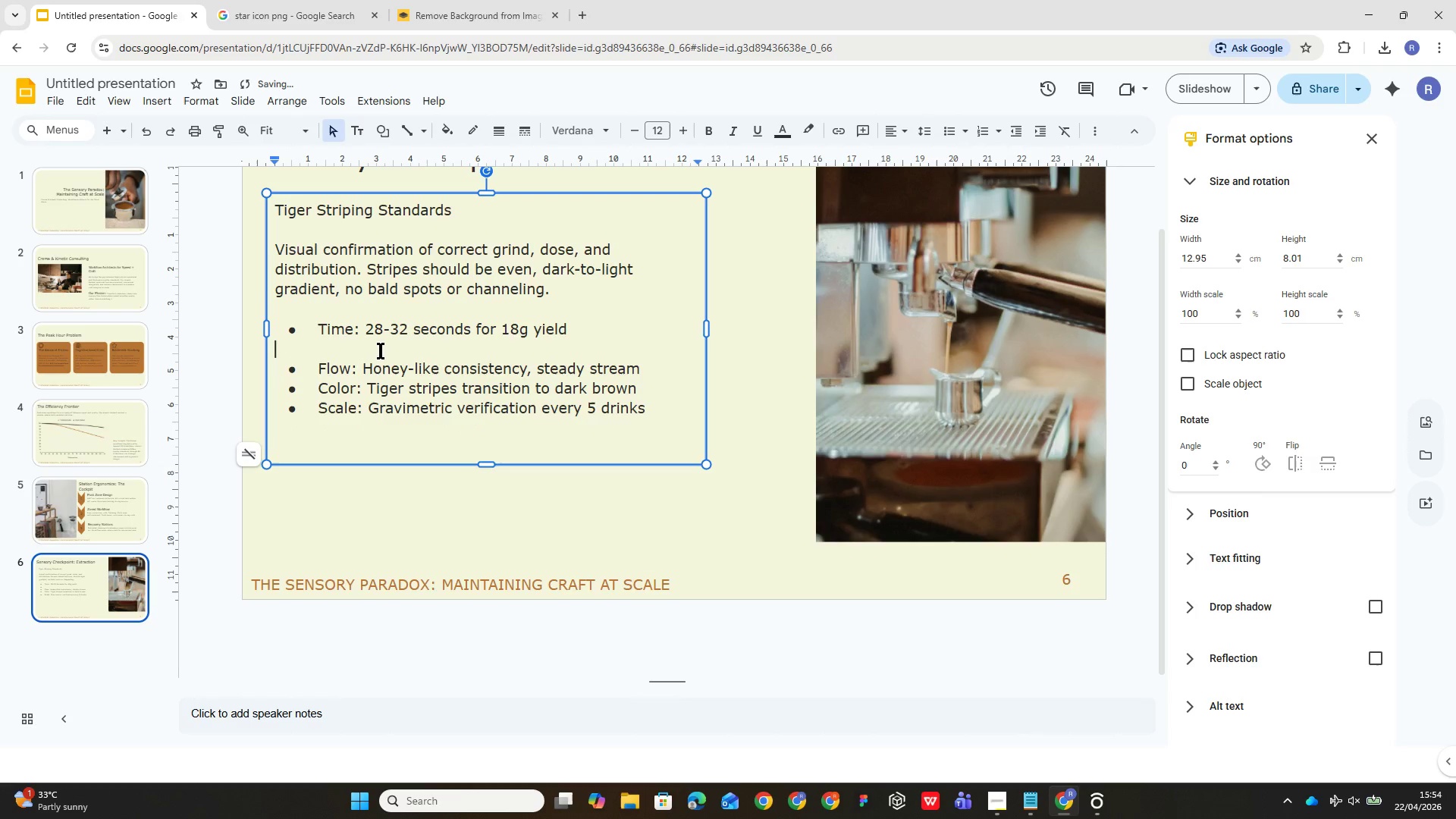 
key(Backspace)
 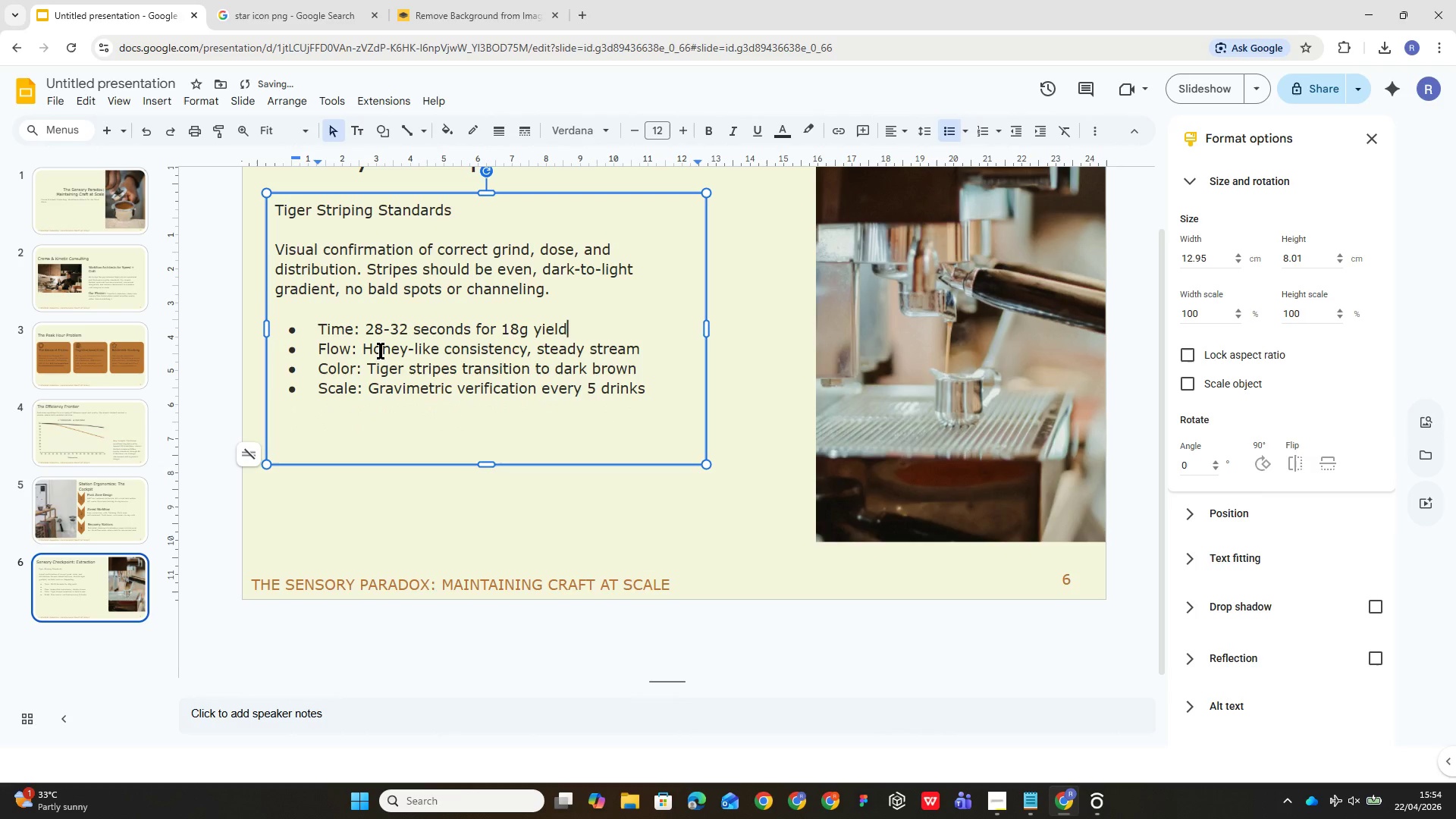 
key(Backspace)
 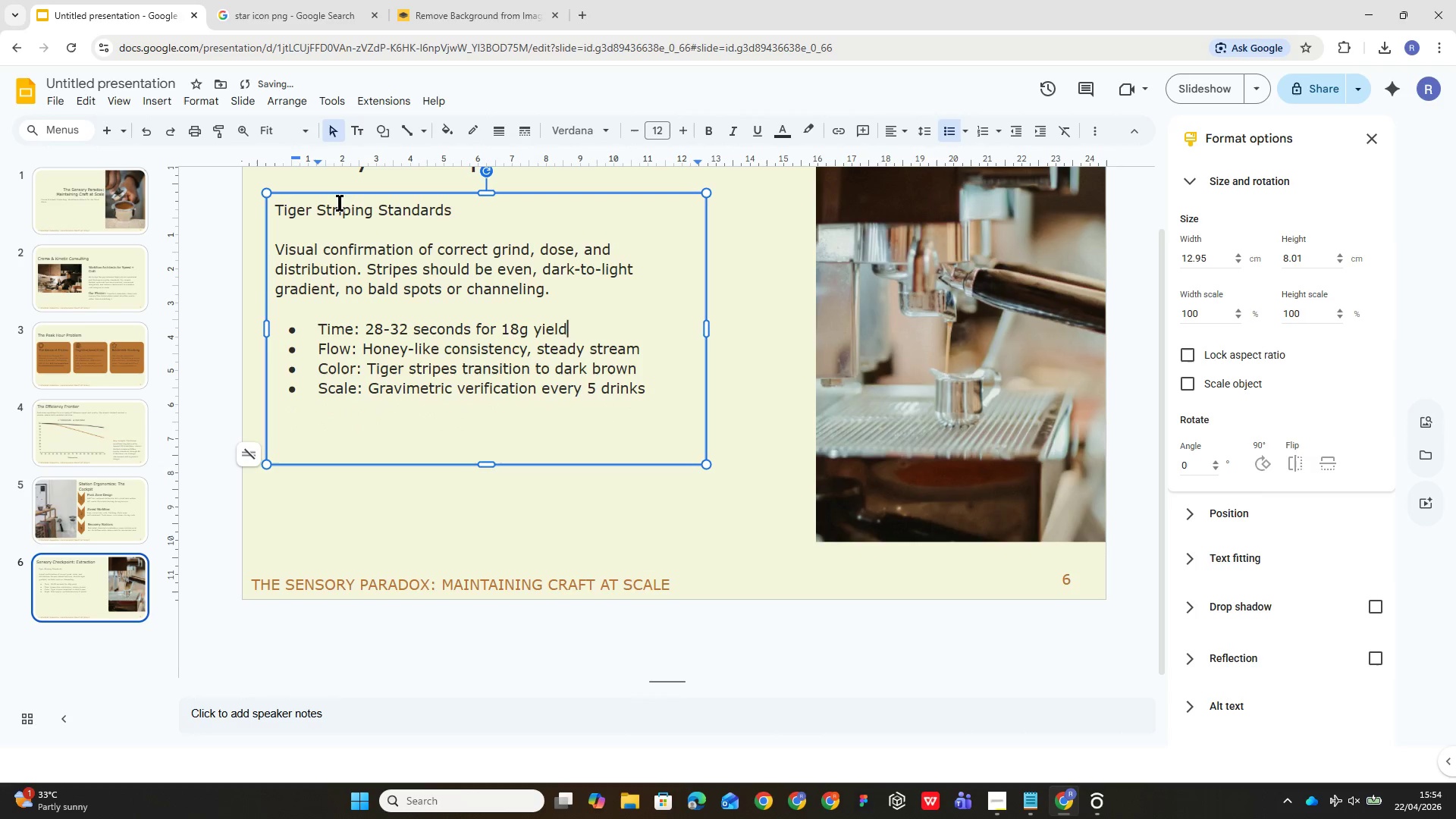 
double_click([344, 212])
 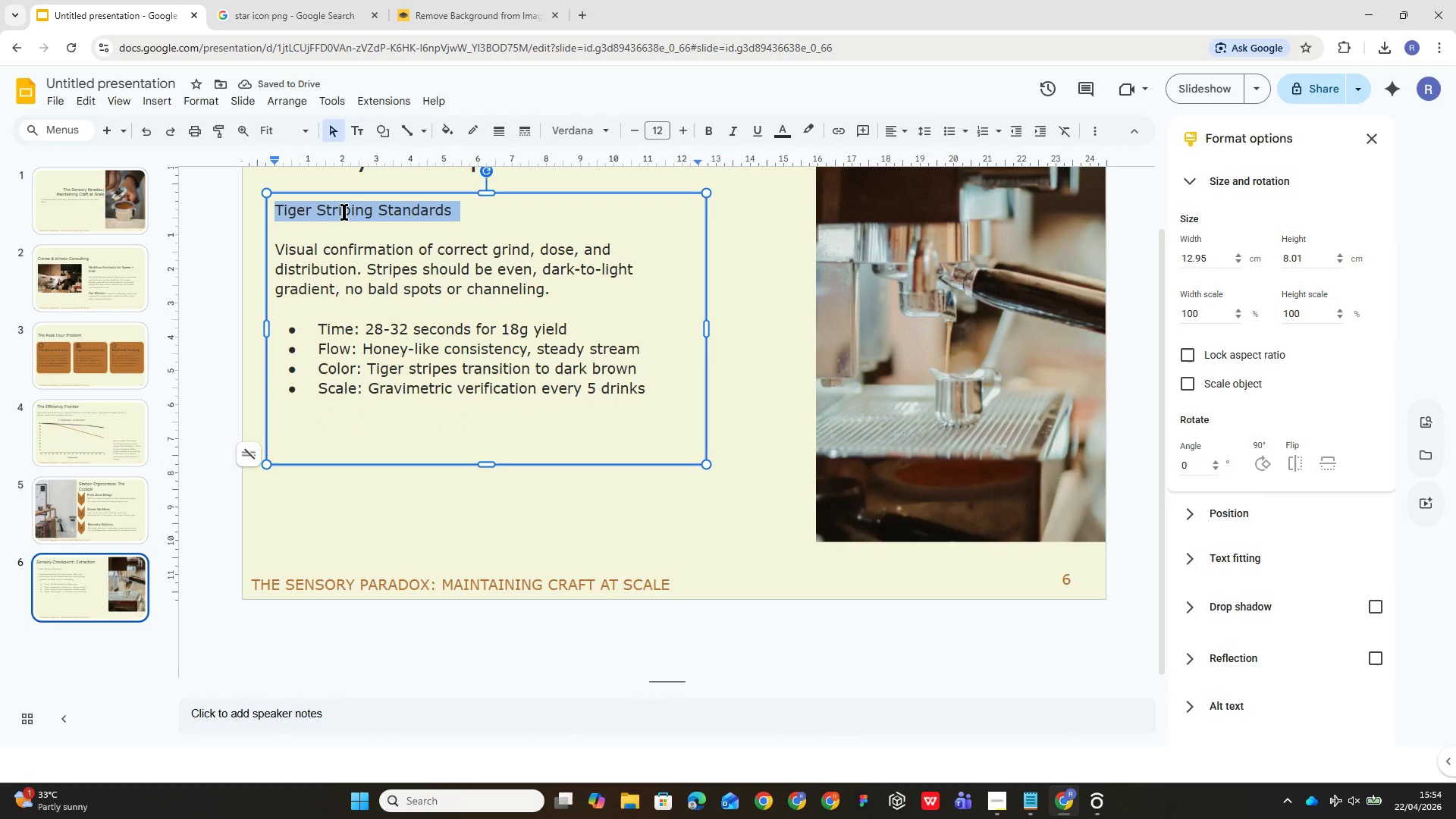 
triple_click([344, 212])
 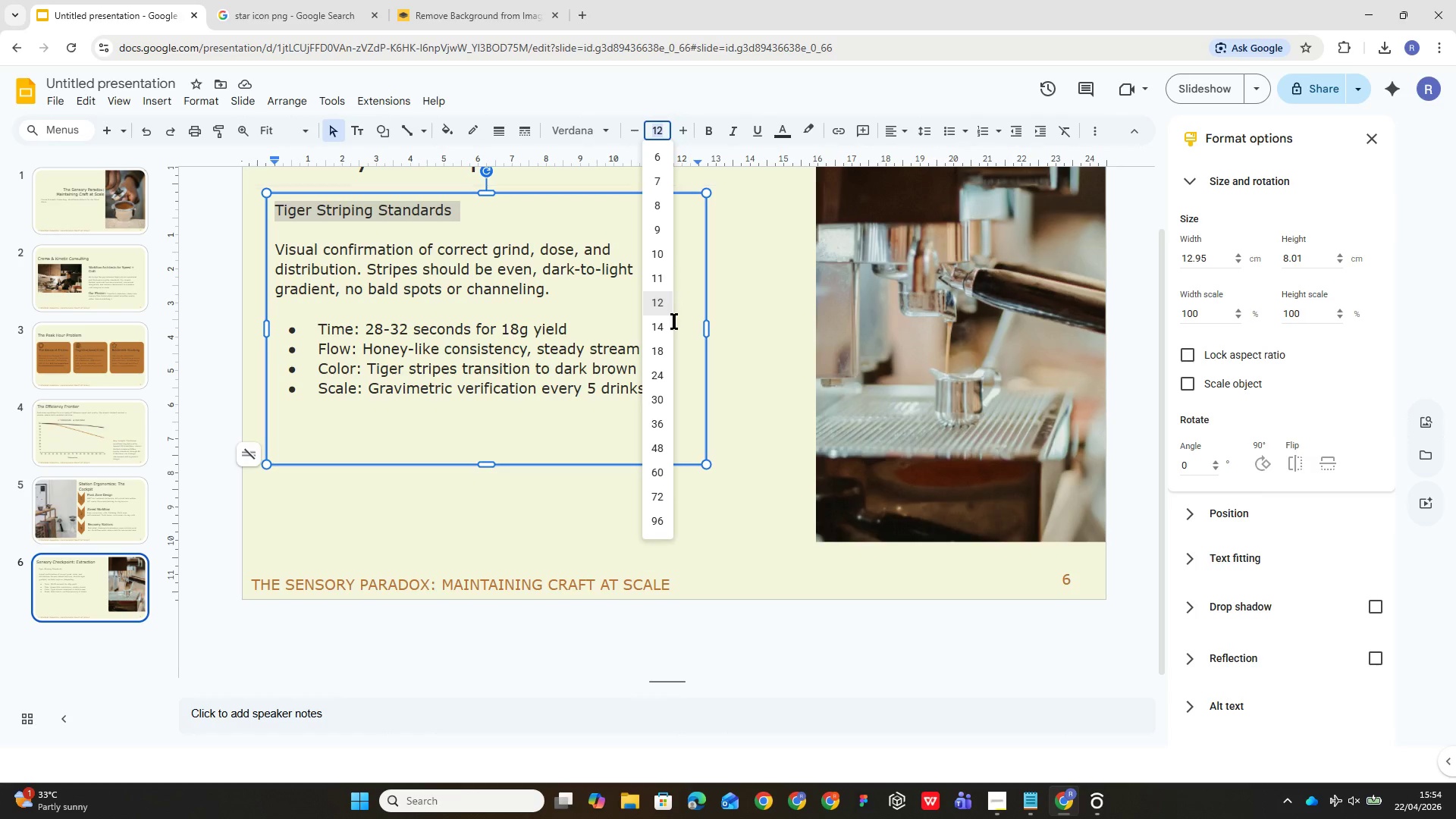 
left_click([666, 353])
 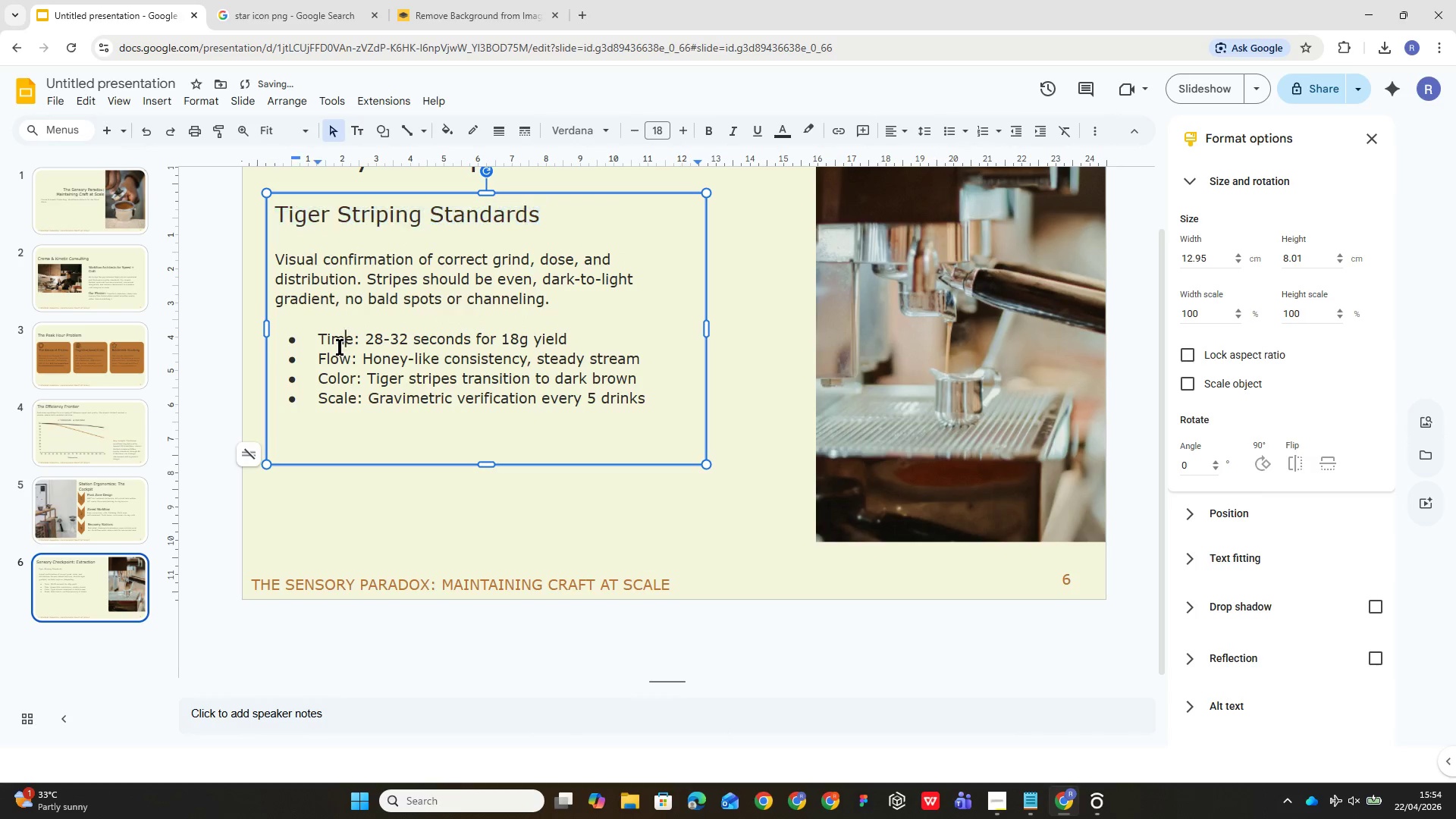 
double_click([337, 344])
 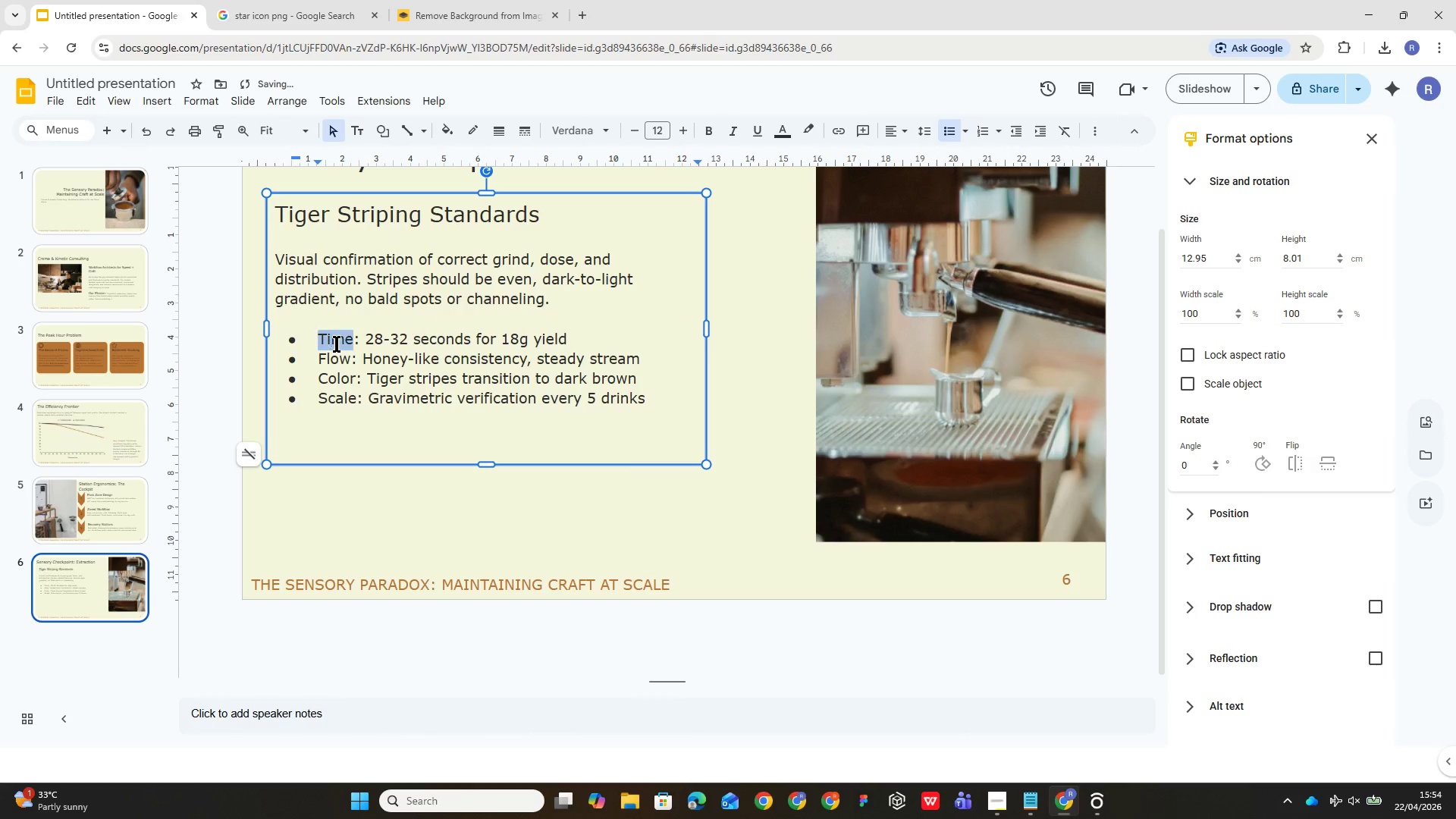 
triple_click([337, 344])
 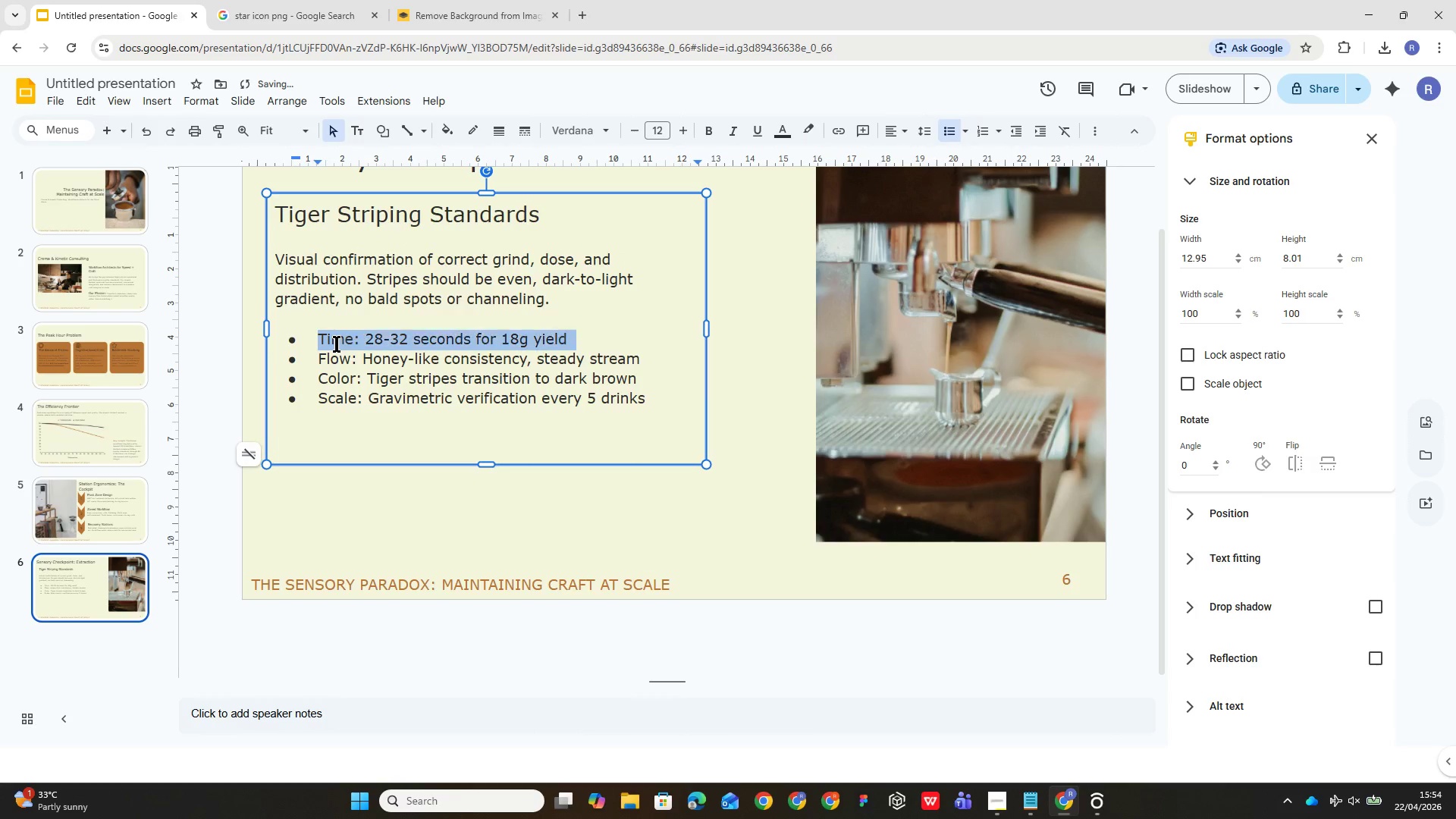 
triple_click([337, 344])
 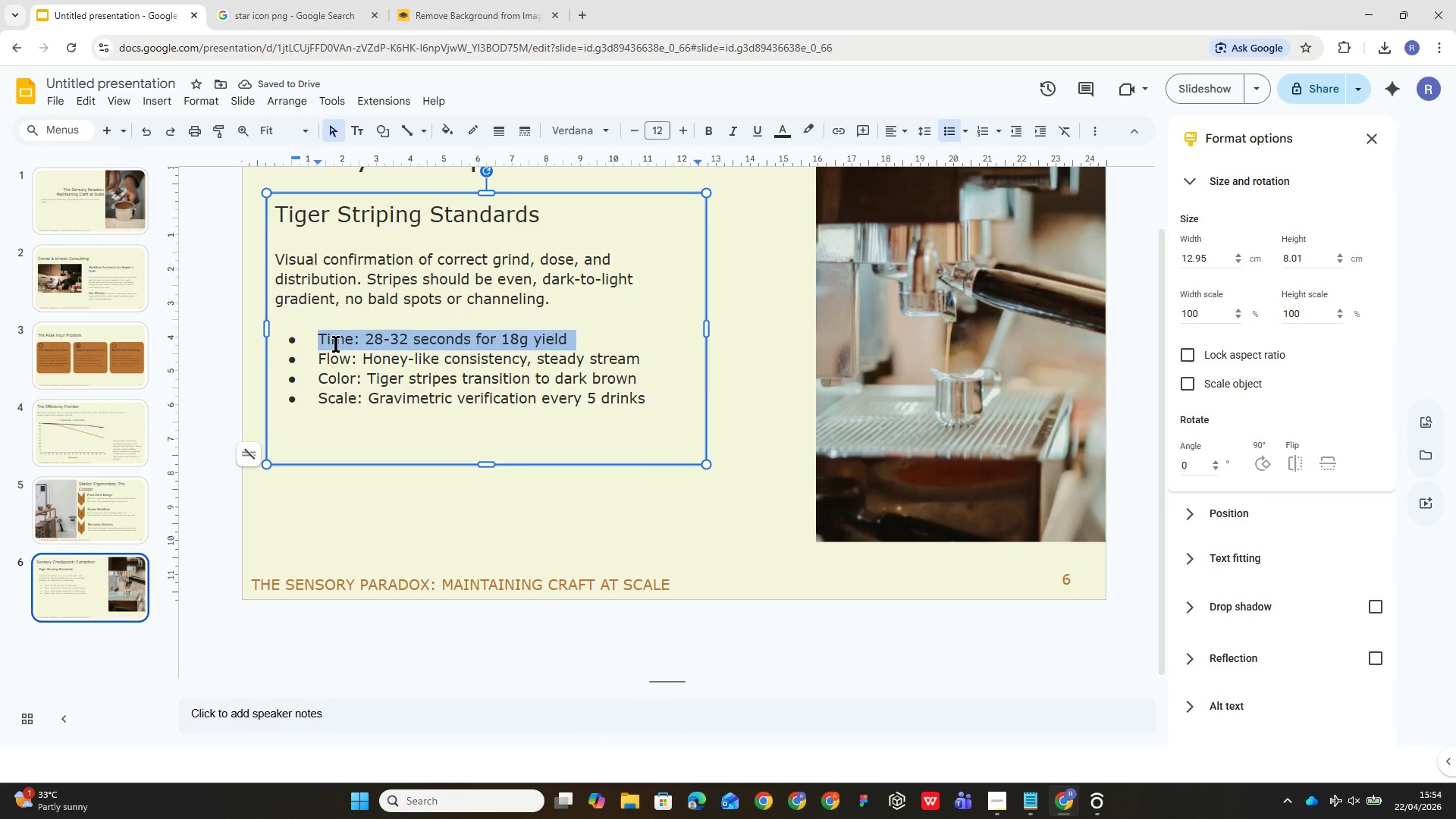 
triple_click([336, 344])
 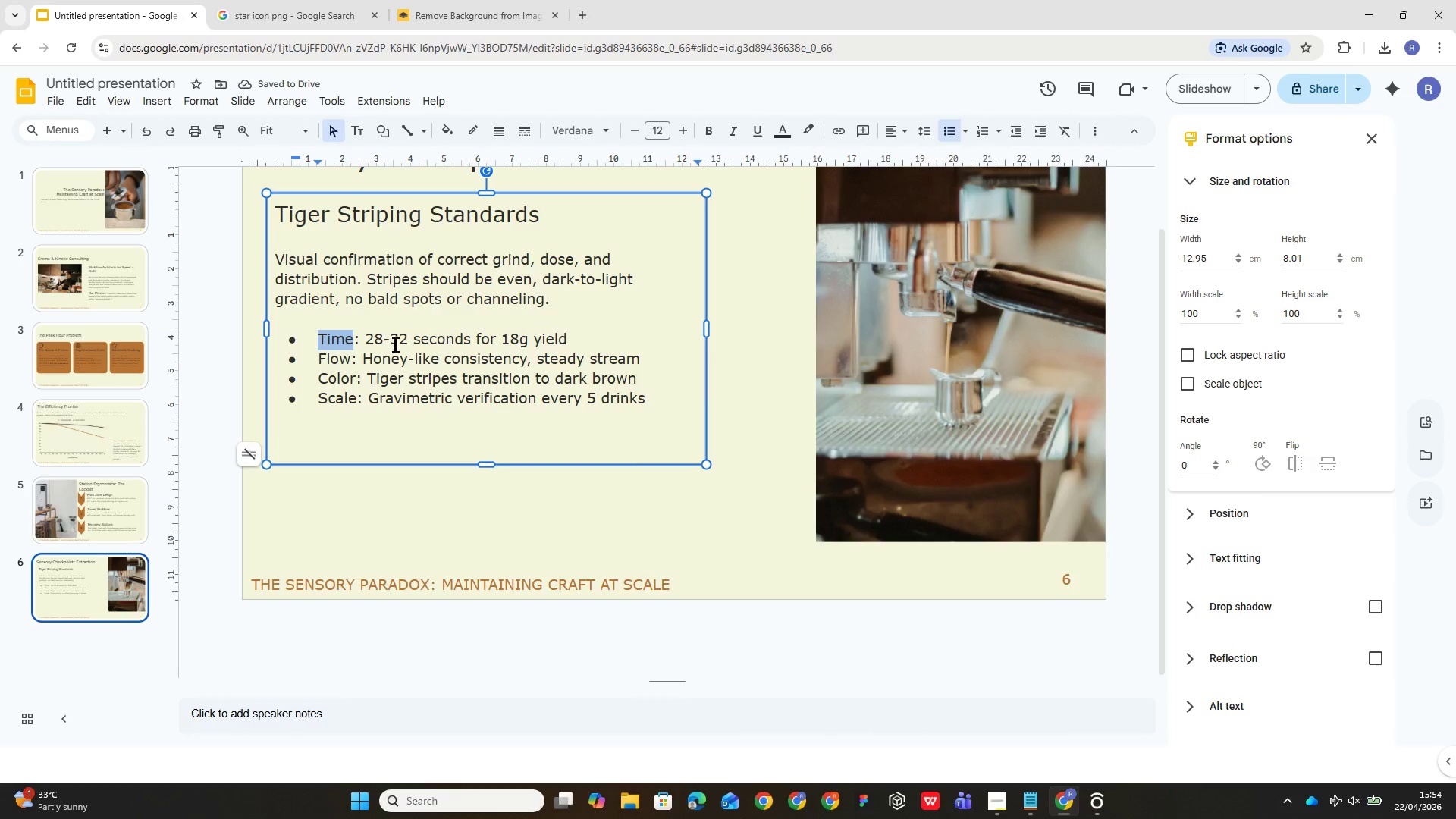 
left_click_drag(start_coordinate=[360, 342], to_coordinate=[319, 343])
 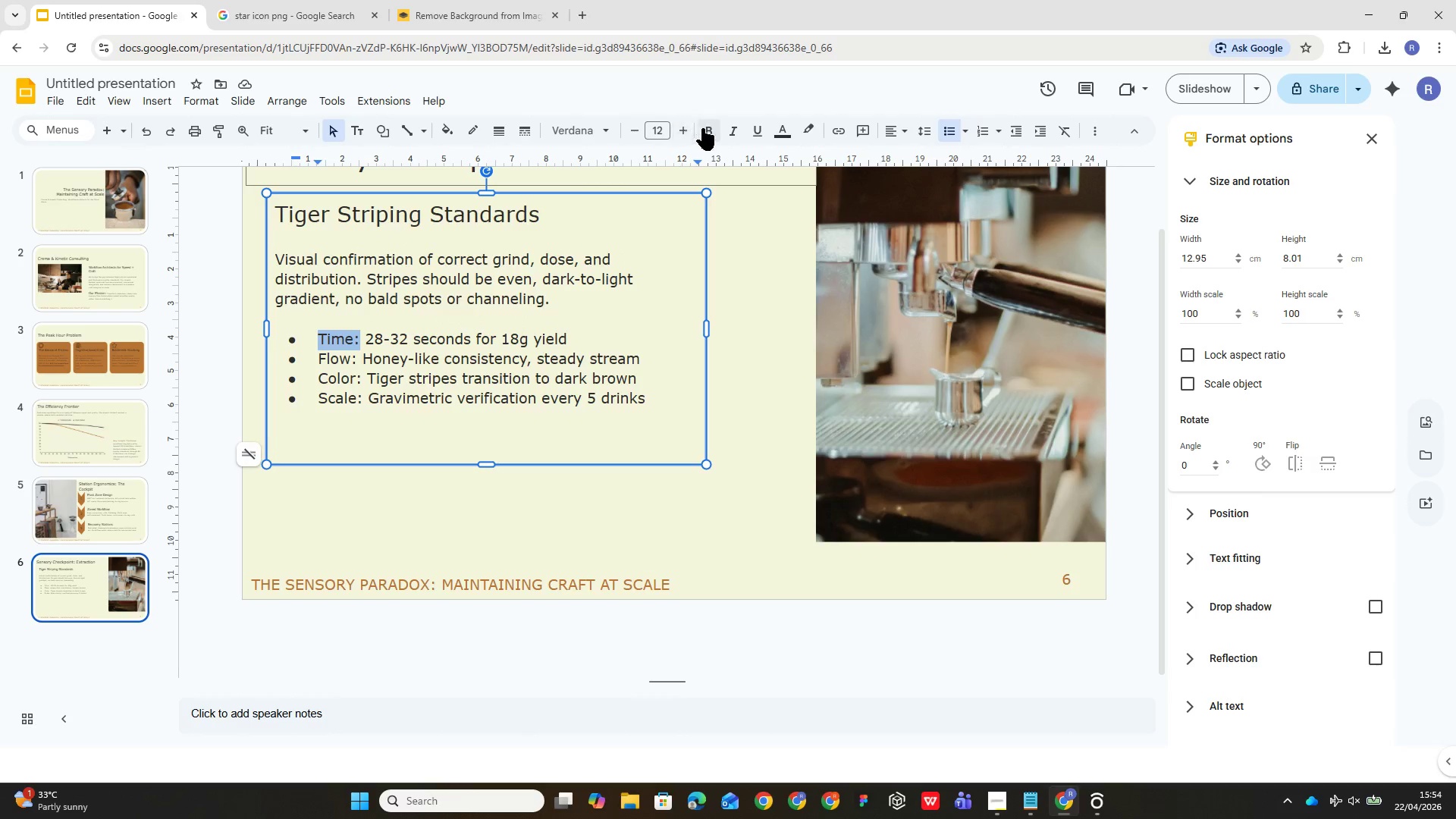 
left_click([708, 130])
 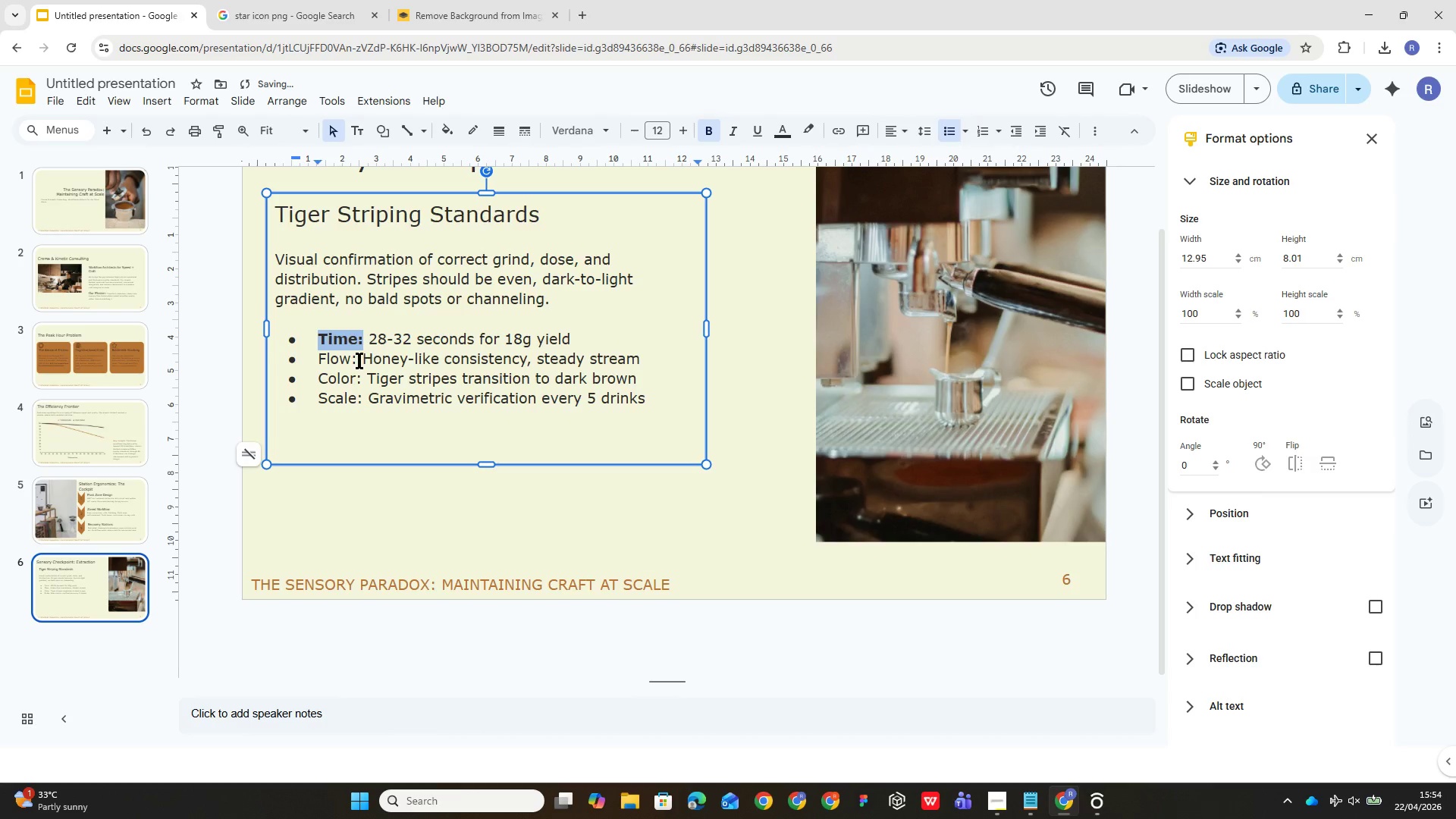 
left_click_drag(start_coordinate=[355, 360], to_coordinate=[317, 352])
 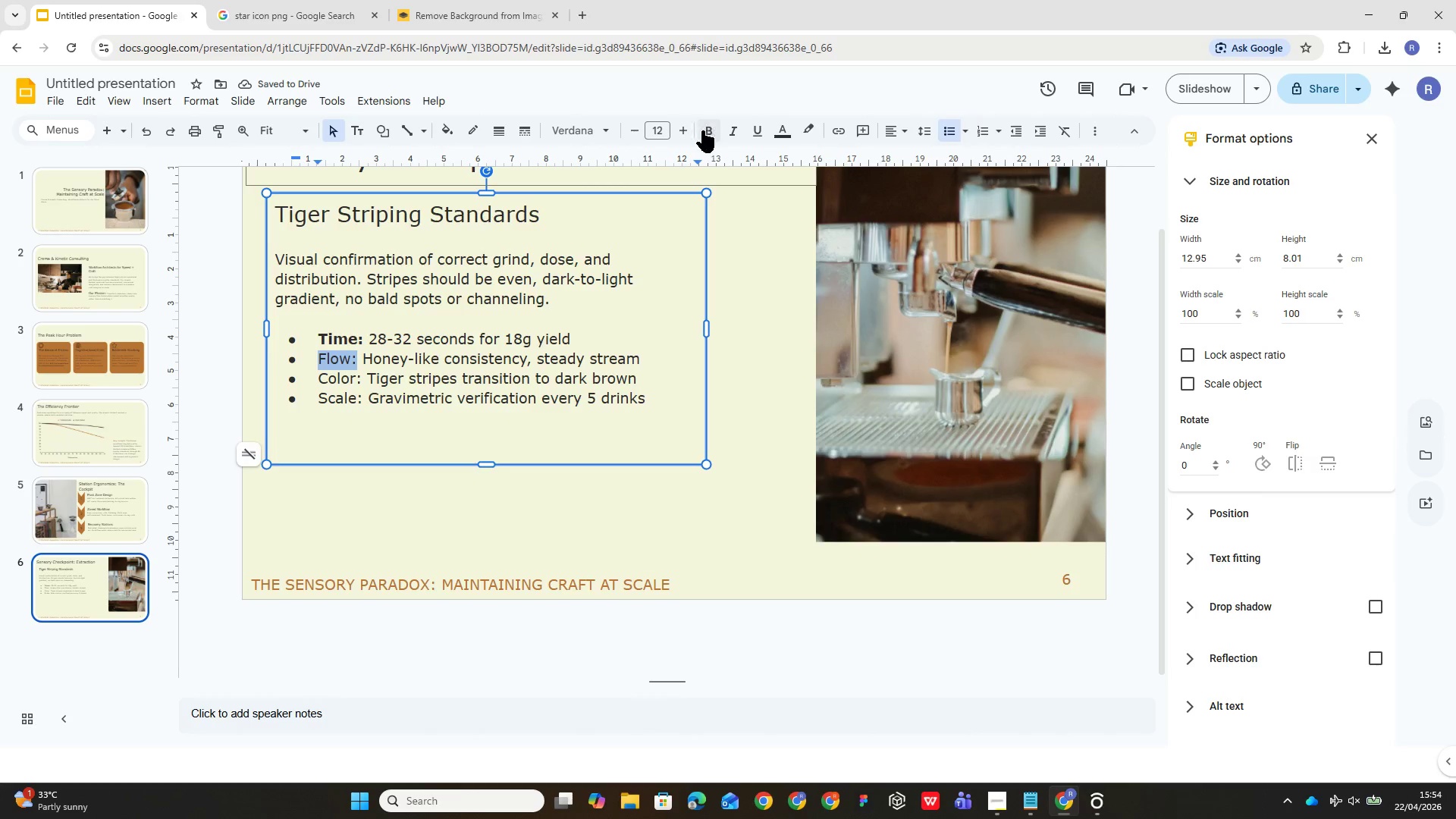 
left_click([710, 129])
 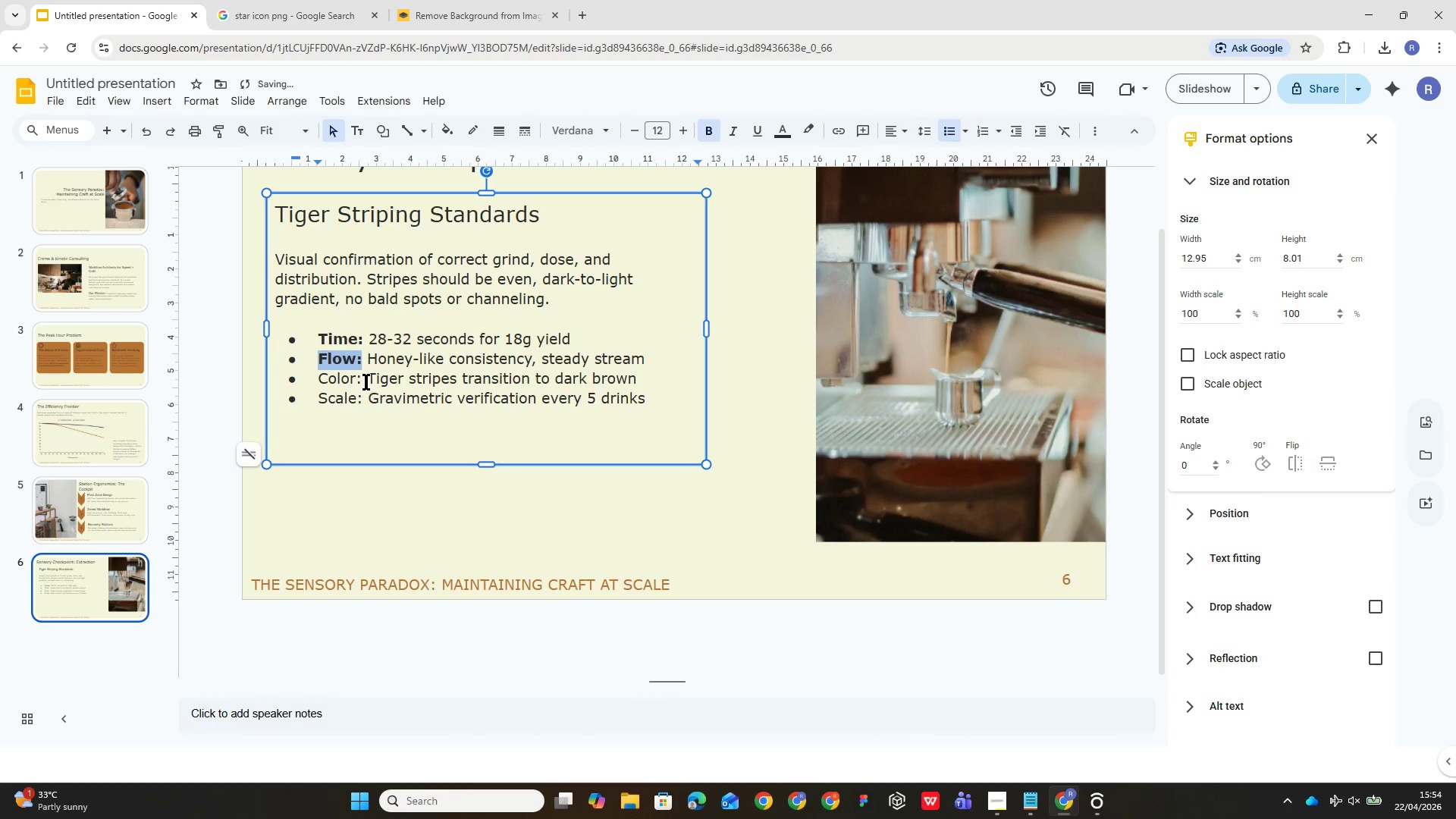 
left_click_drag(start_coordinate=[362, 380], to_coordinate=[325, 378])
 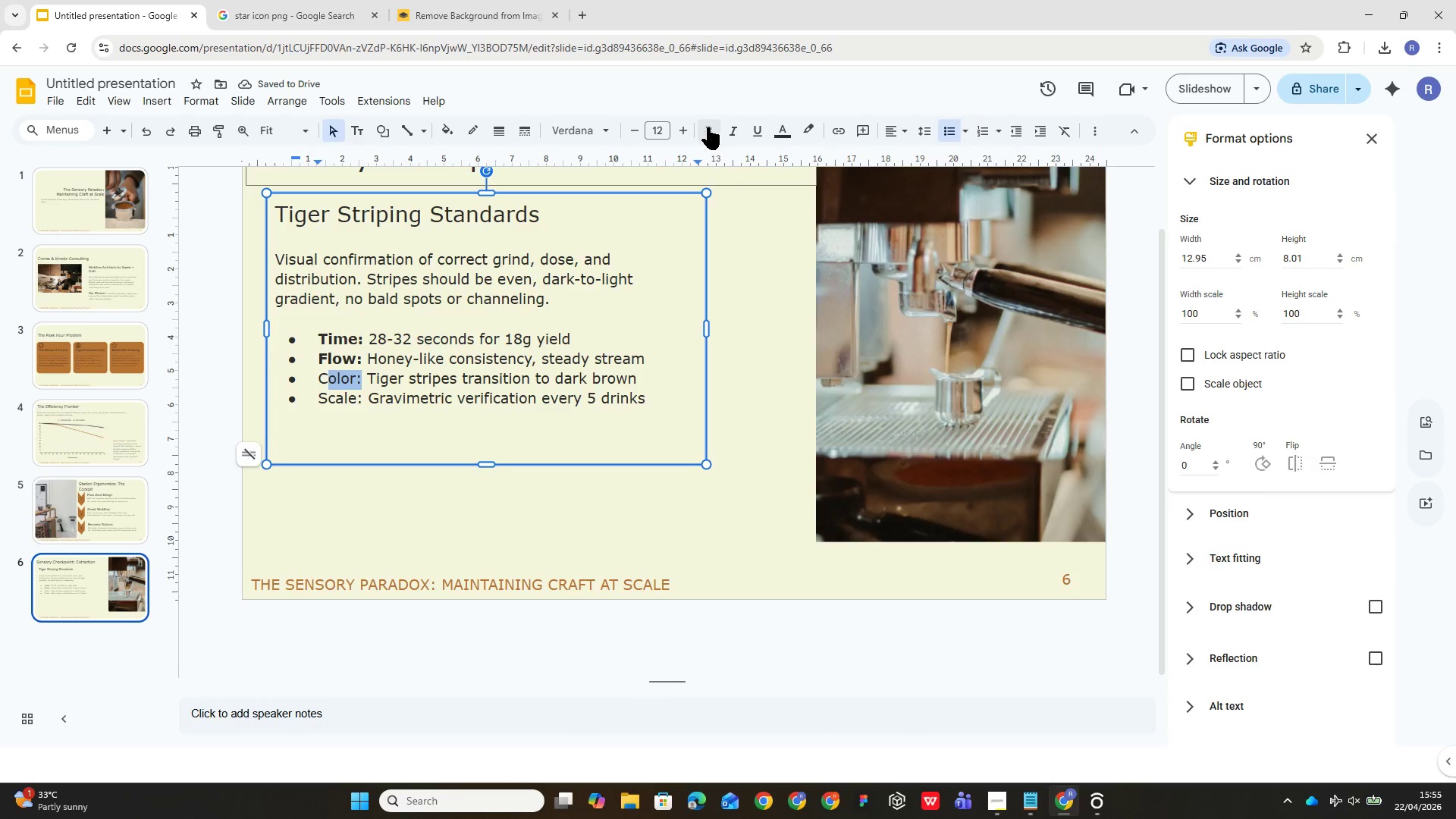 
left_click([708, 127])
 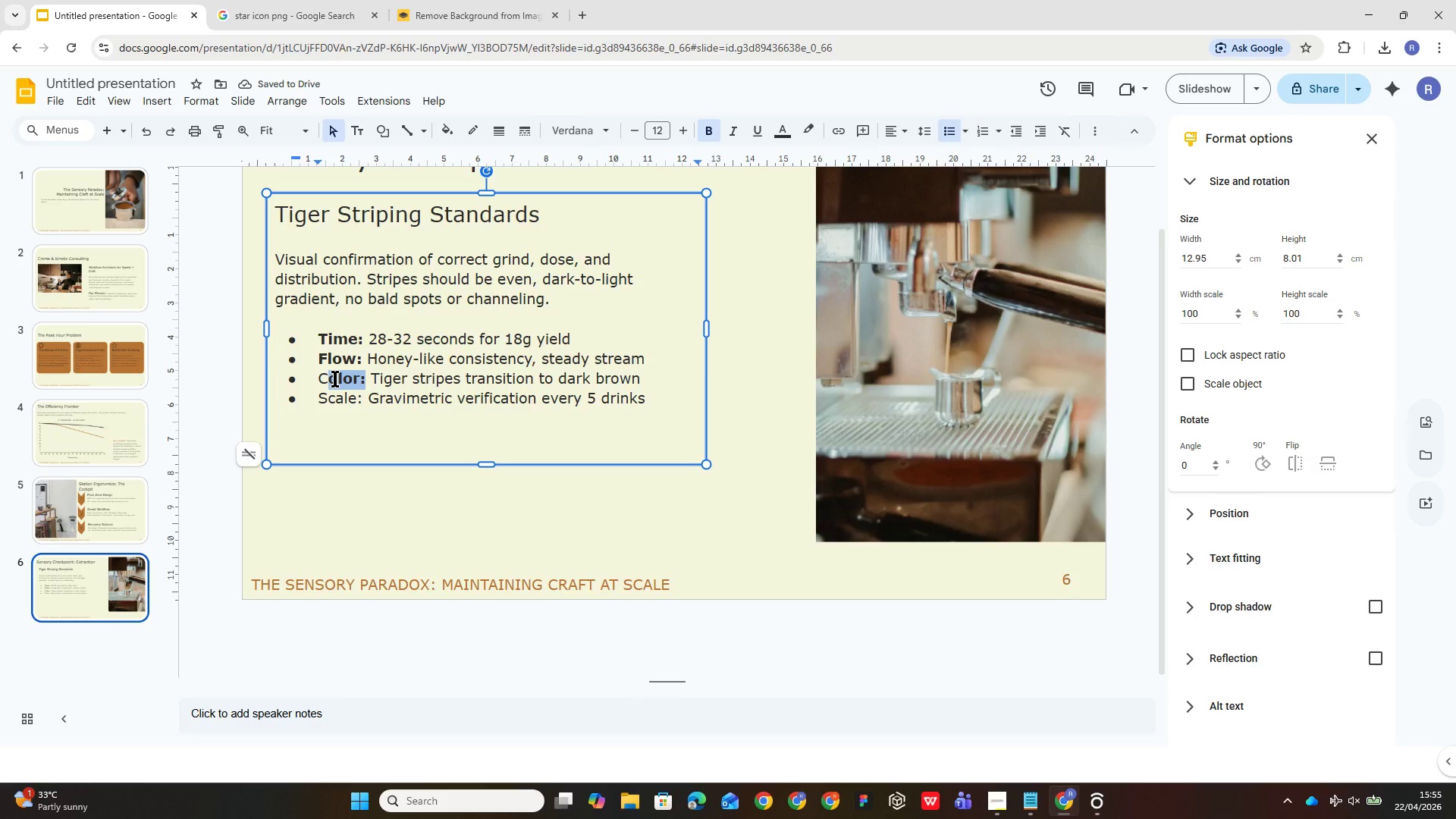 
wait(6.95)
 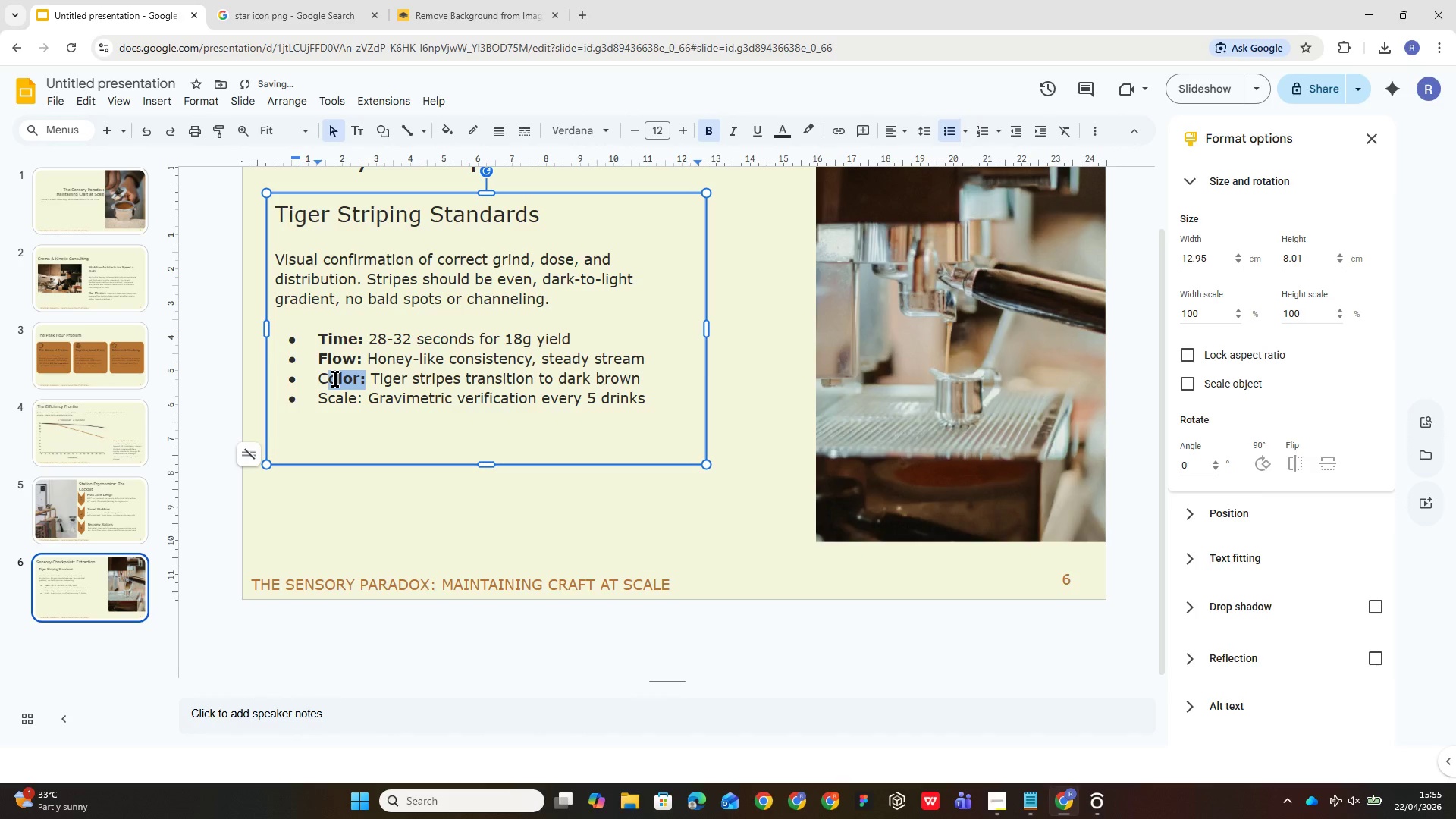 
left_click_drag(start_coordinate=[364, 382], to_coordinate=[340, 381])
 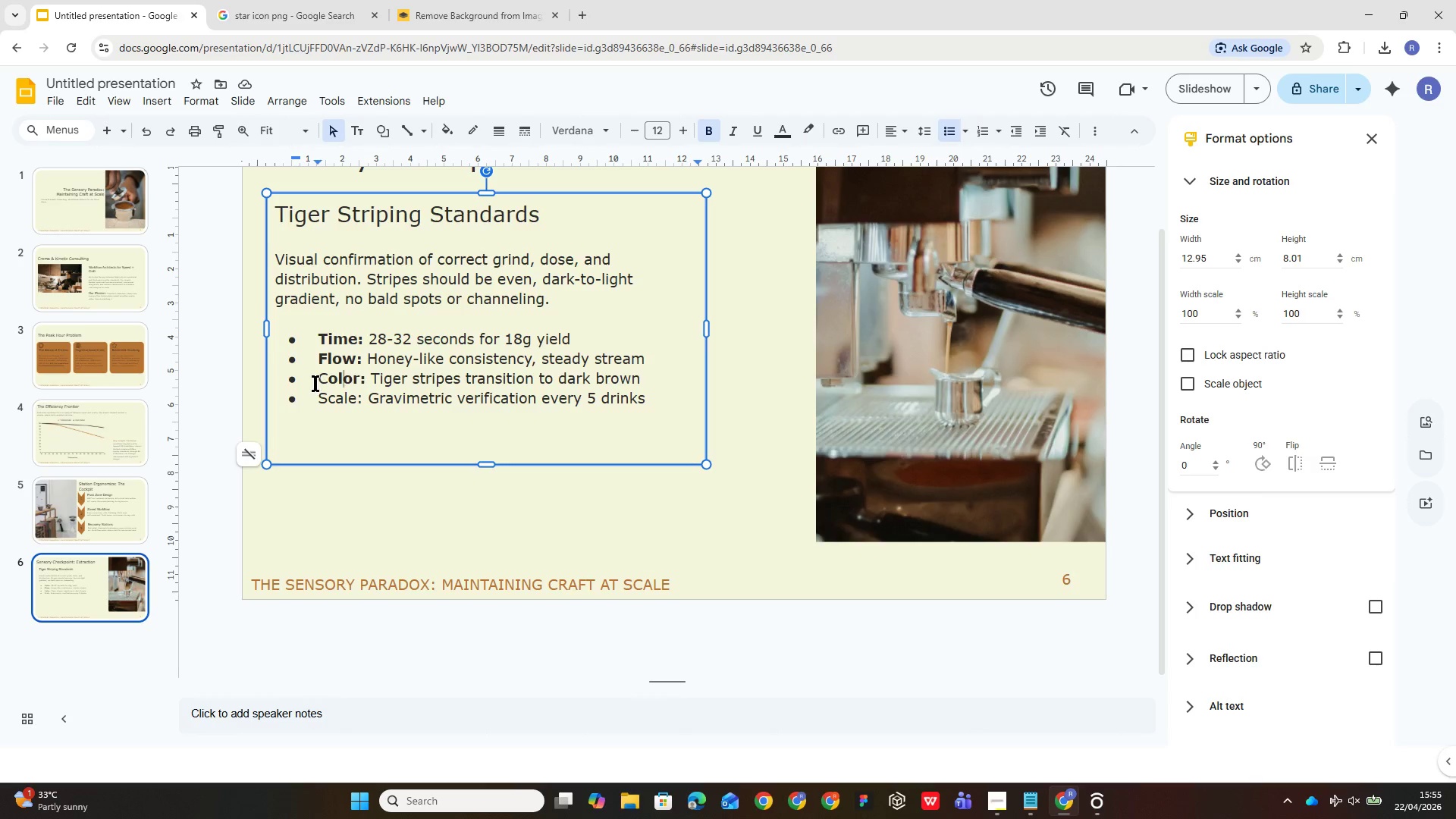 
left_click_drag(start_coordinate=[318, 380], to_coordinate=[366, 377])
 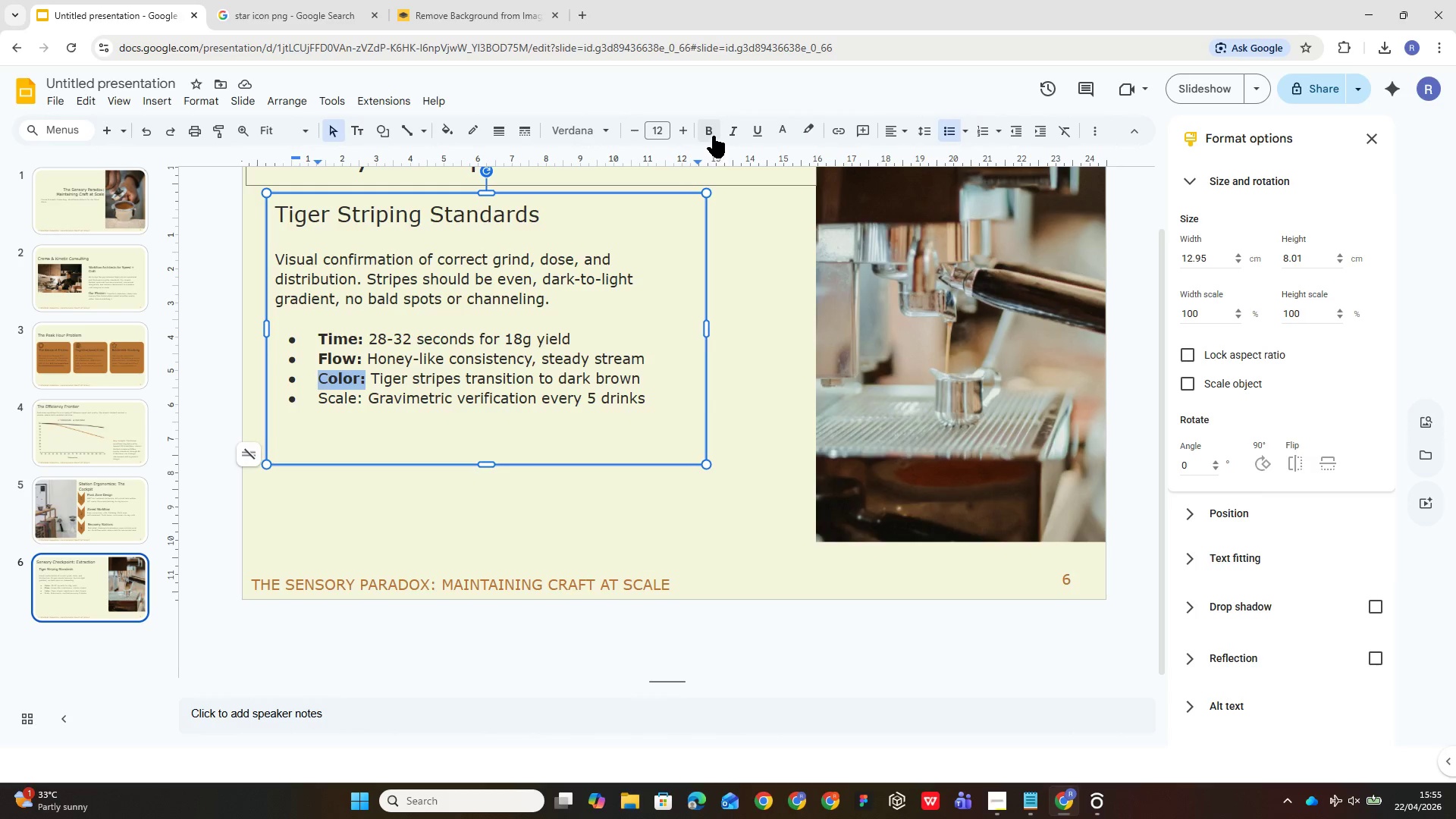 
left_click([711, 130])
 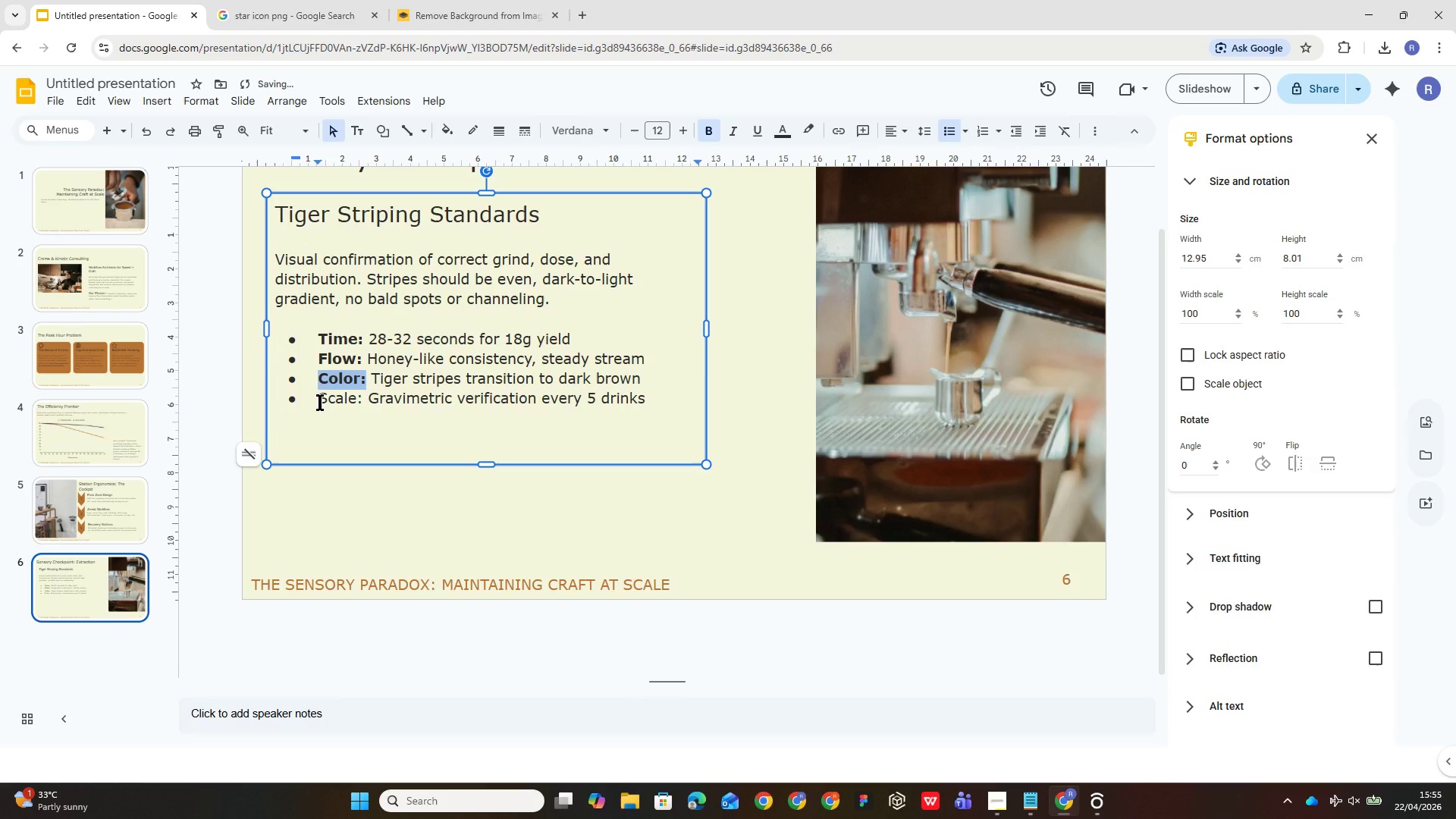 
left_click_drag(start_coordinate=[320, 402], to_coordinate=[361, 406])
 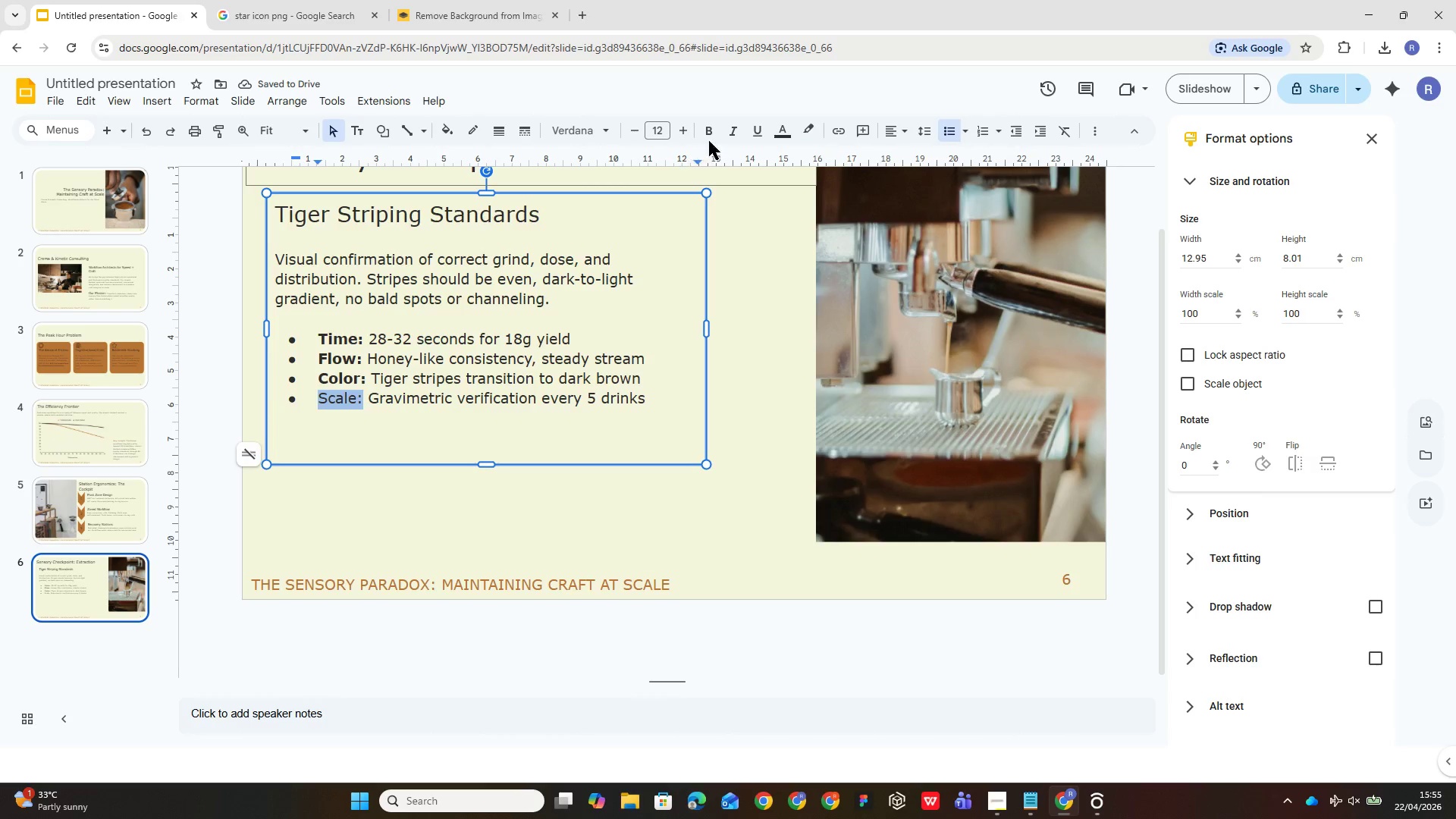 
left_click([710, 133])
 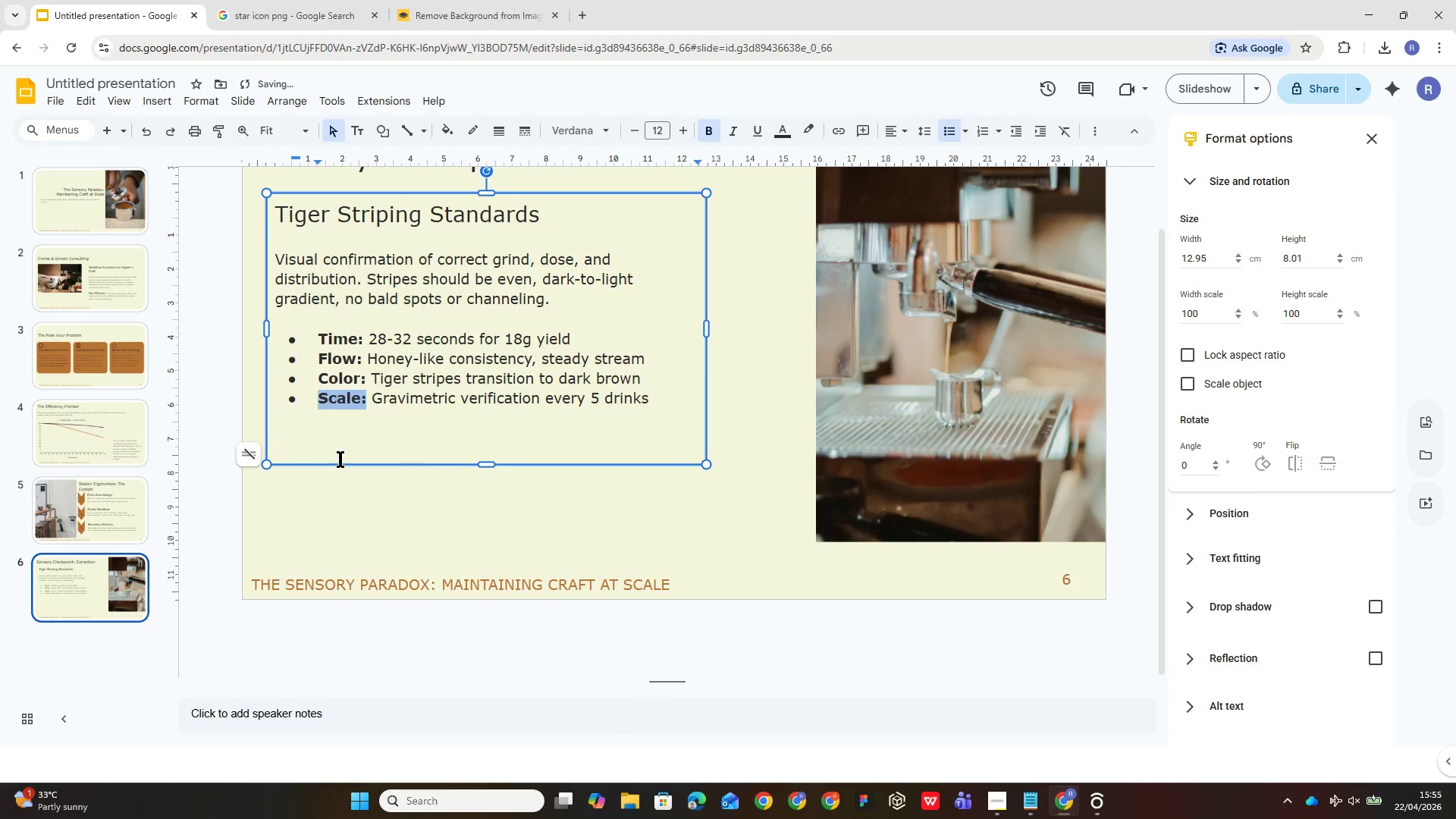 
left_click([344, 449])
 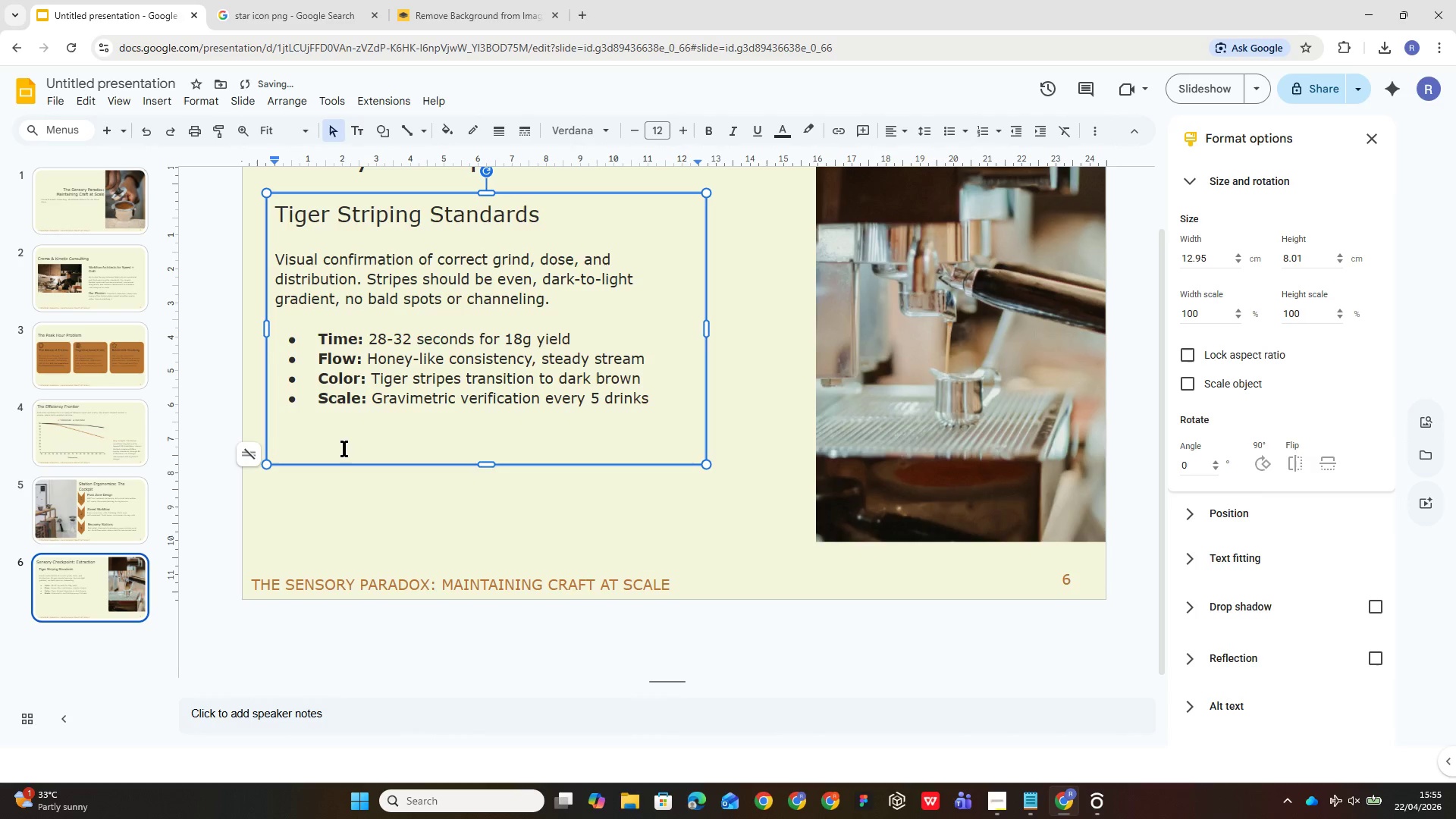 
key(Backspace)
 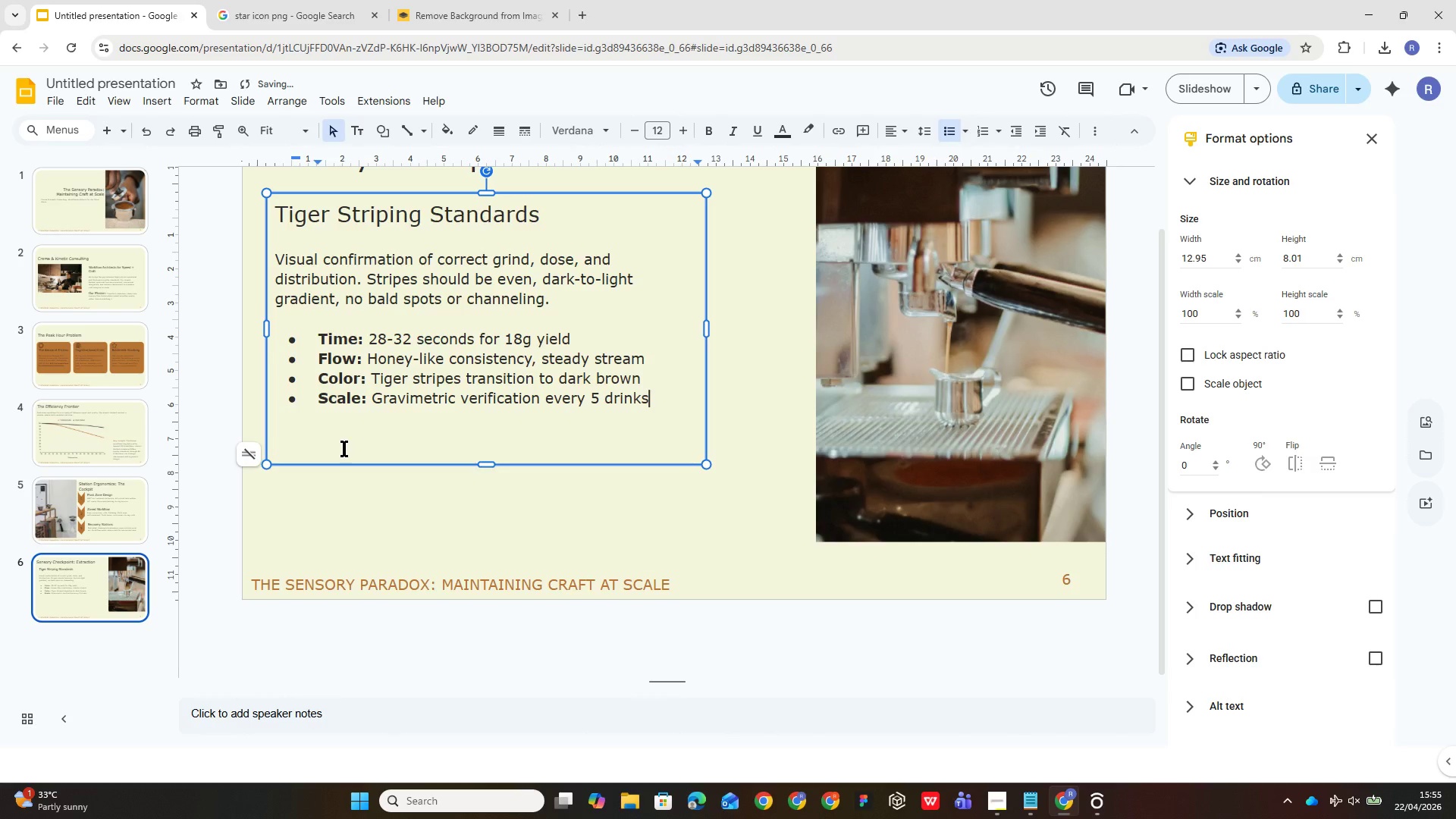 
key(Backspace)
 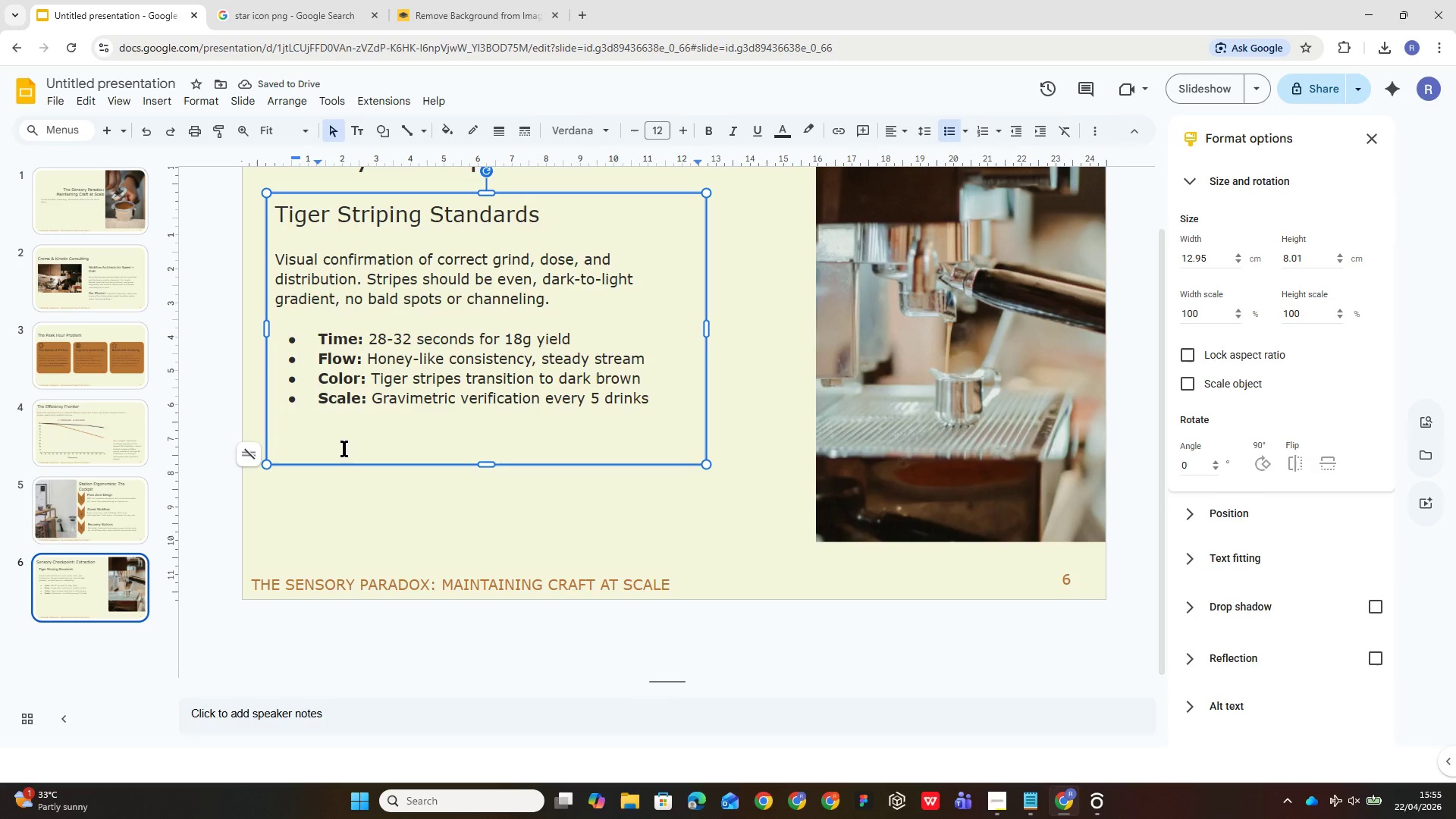 
key(ArrowDown)
 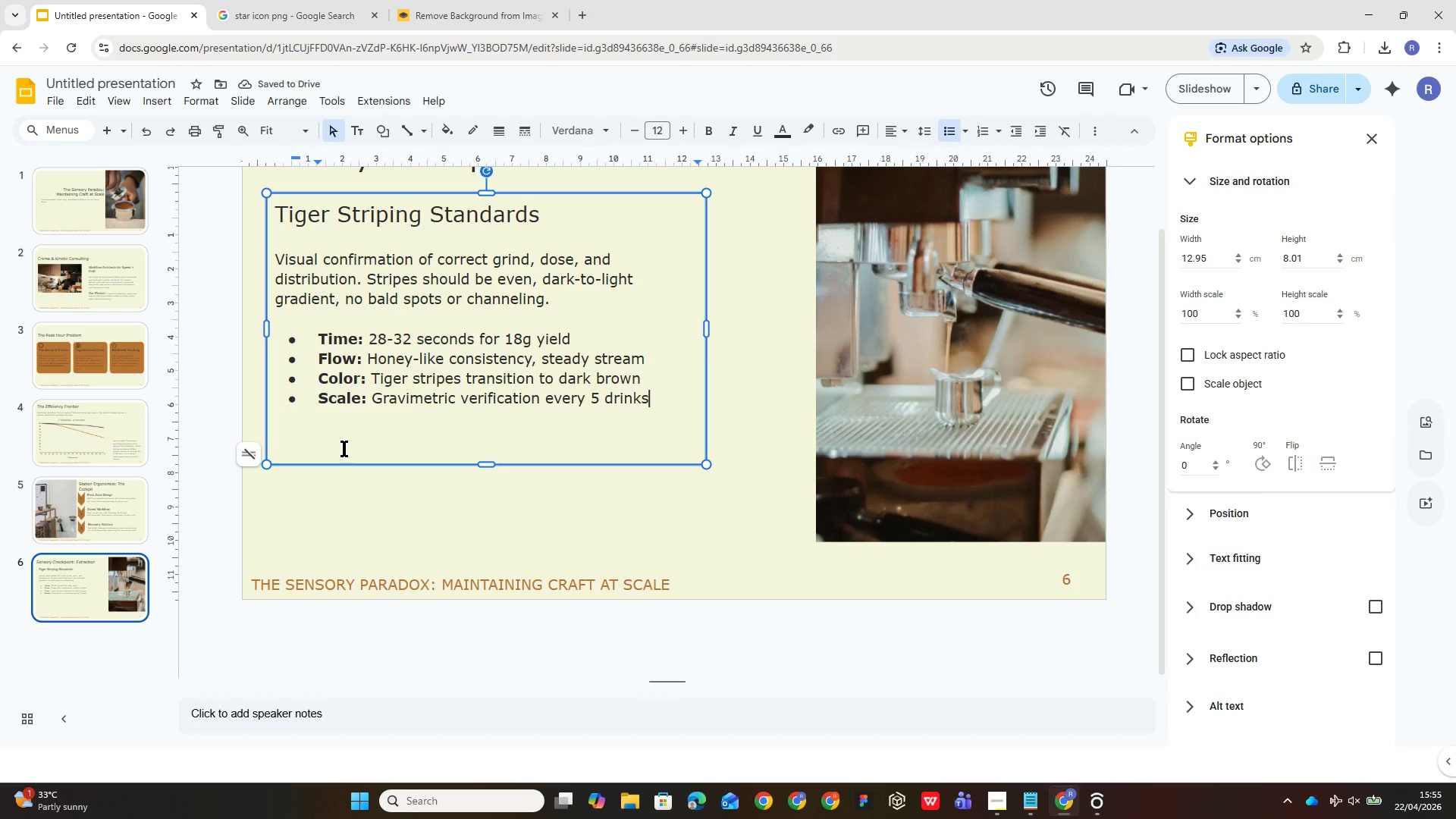 
key(ArrowDown)
 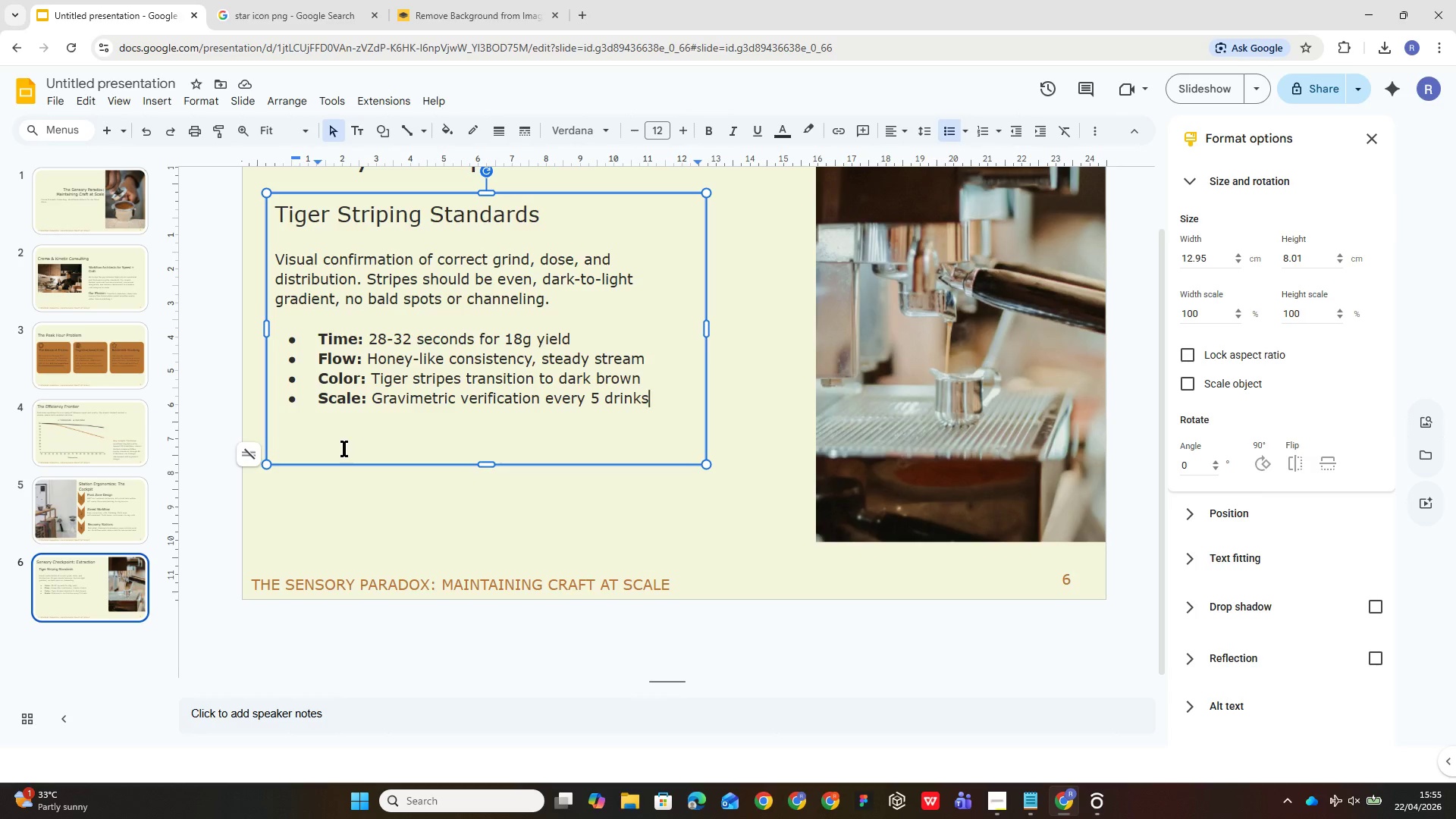 
left_click([344, 448])
 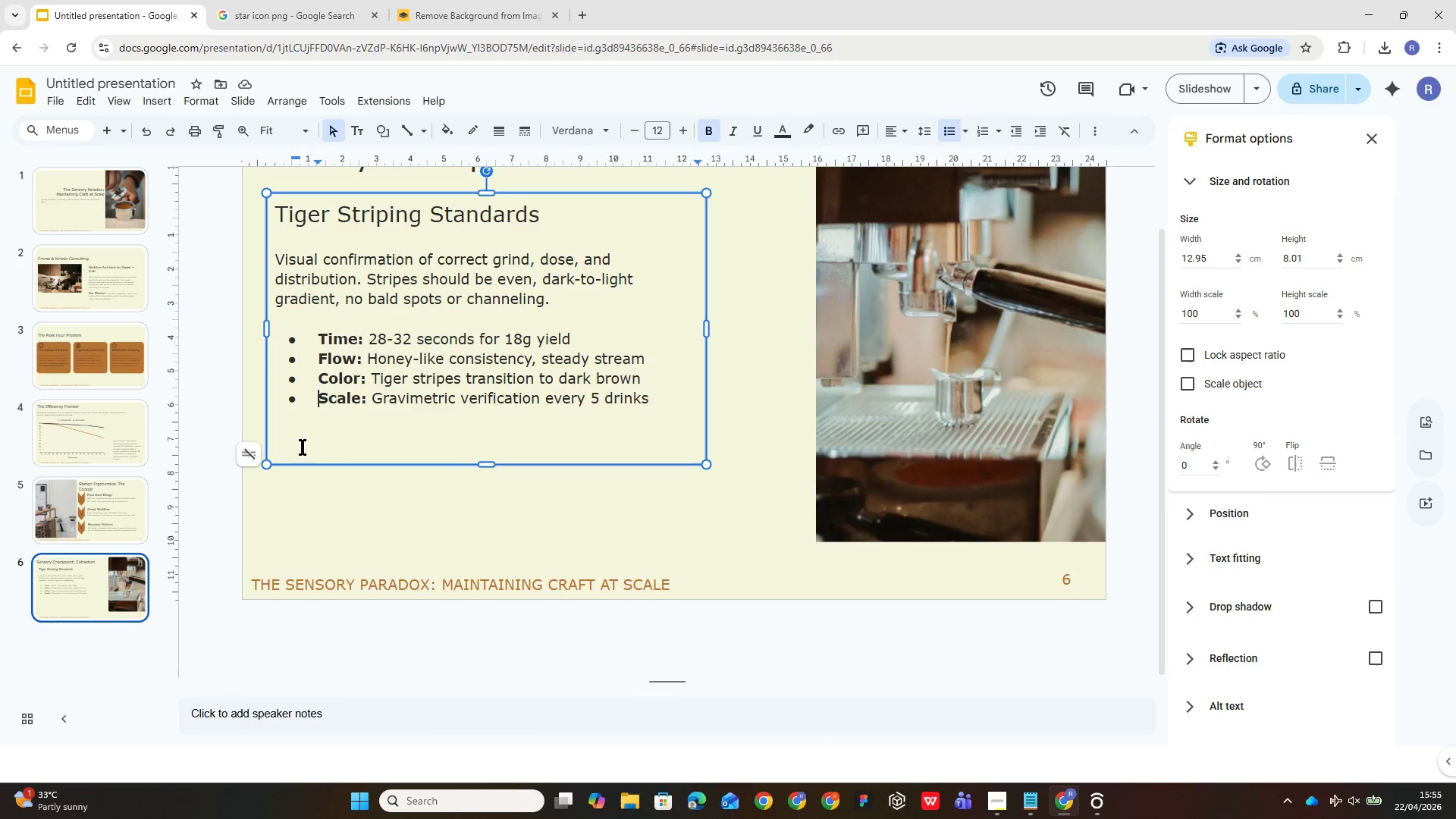 
left_click([583, 442])
 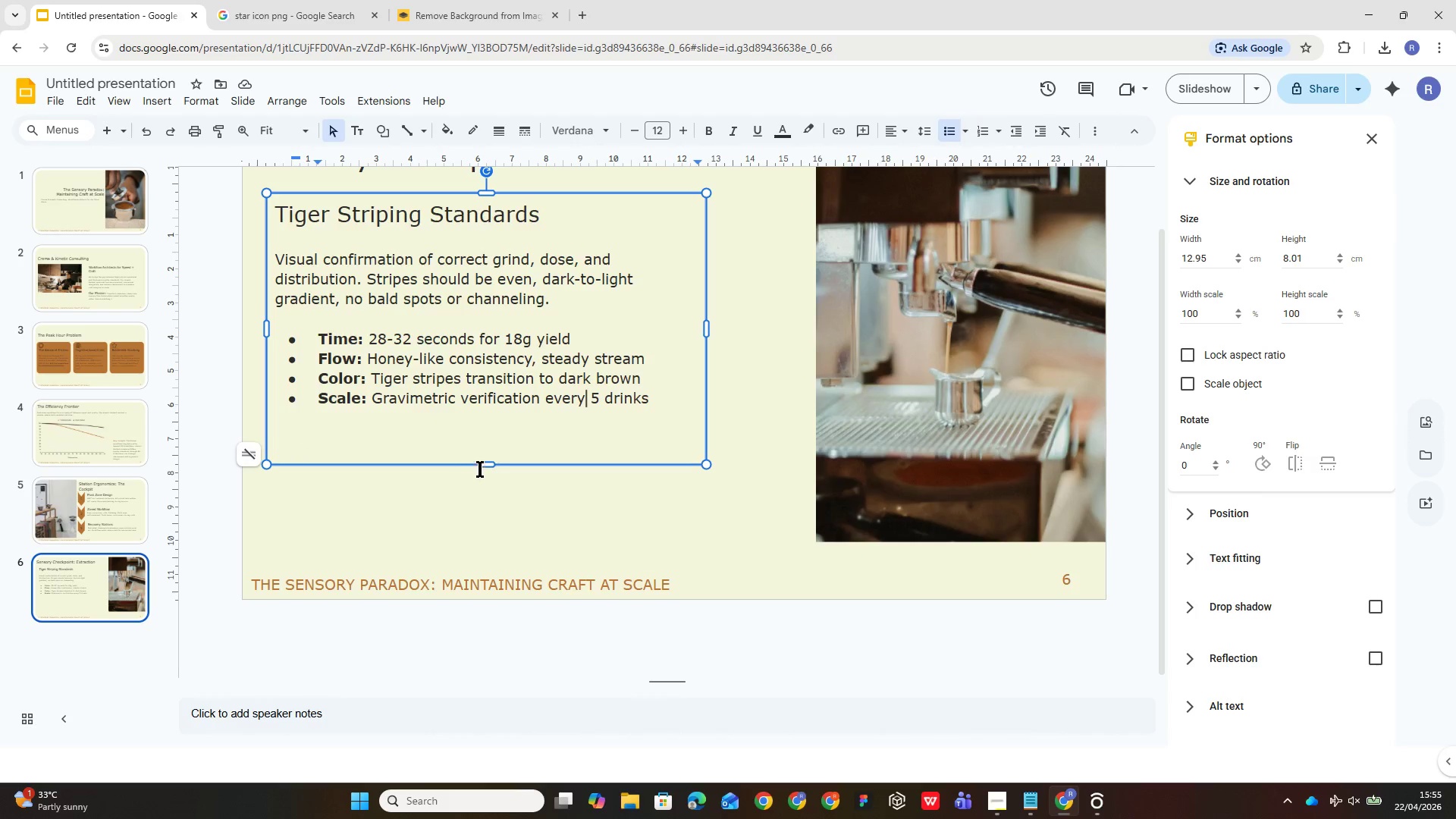 
left_click_drag(start_coordinate=[491, 462], to_coordinate=[480, 422])